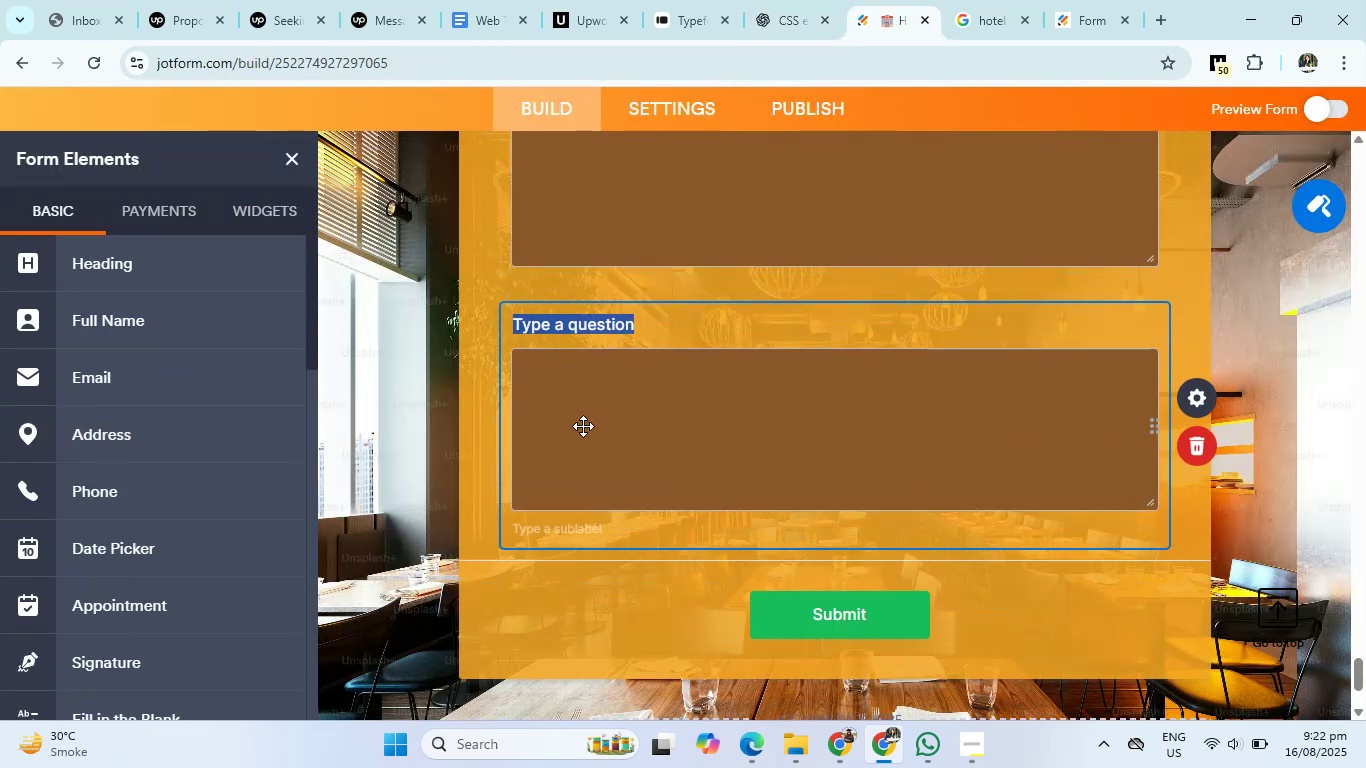 
key(Backspace)
 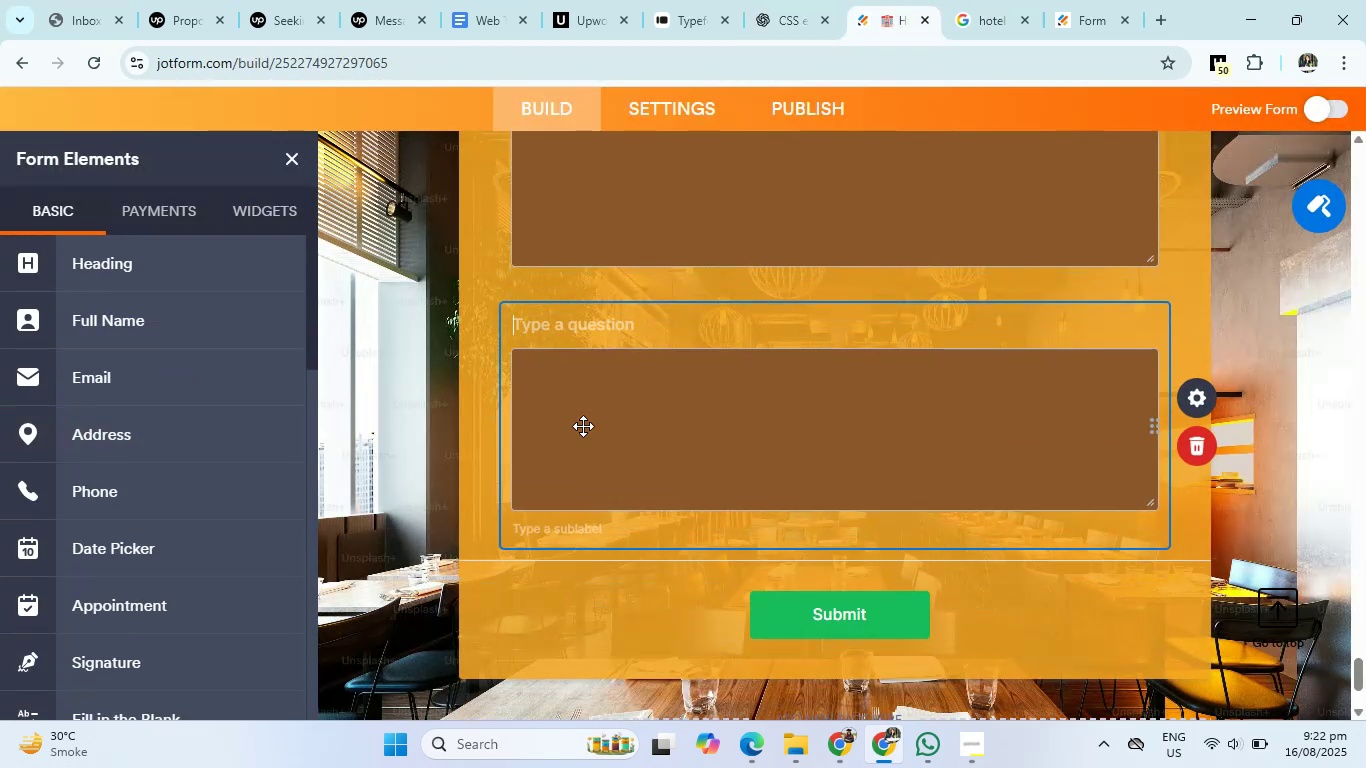 
key(Control+V)
 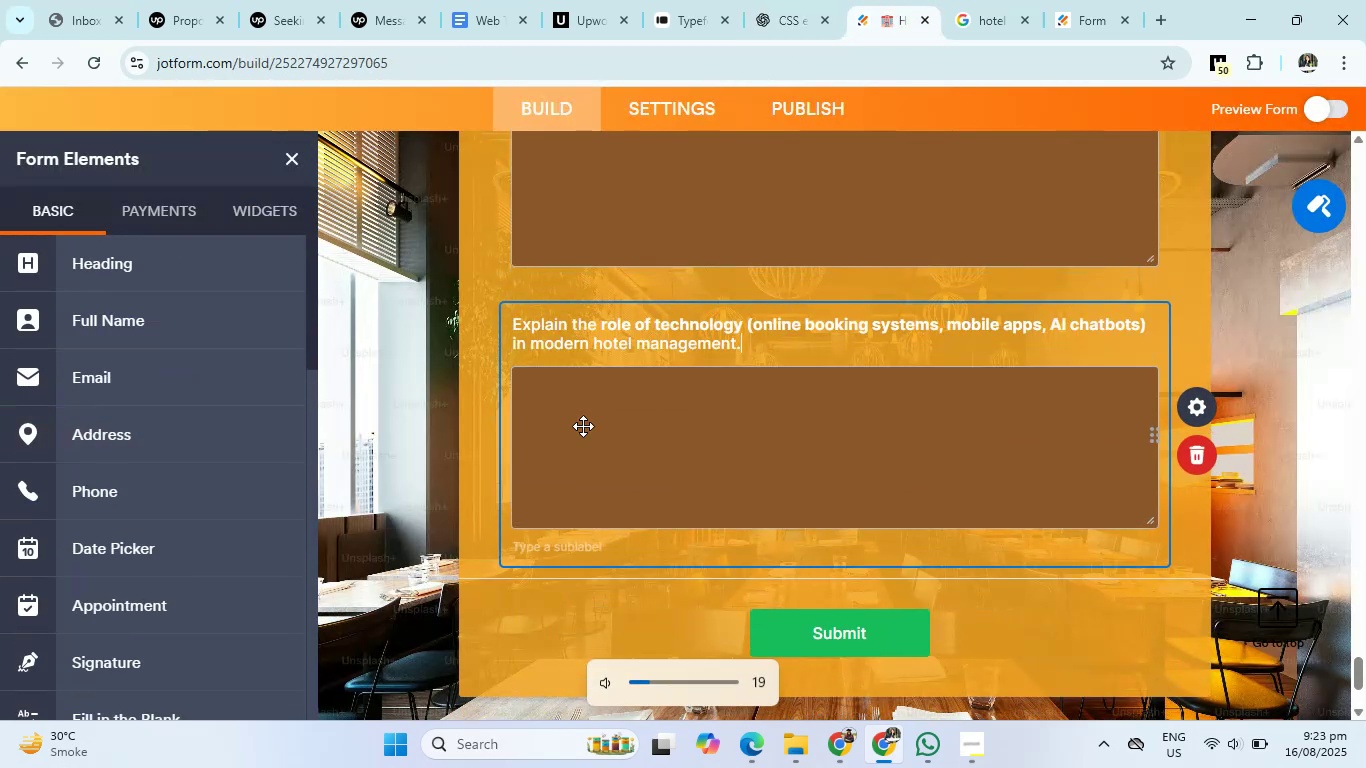 
wait(5.05)
 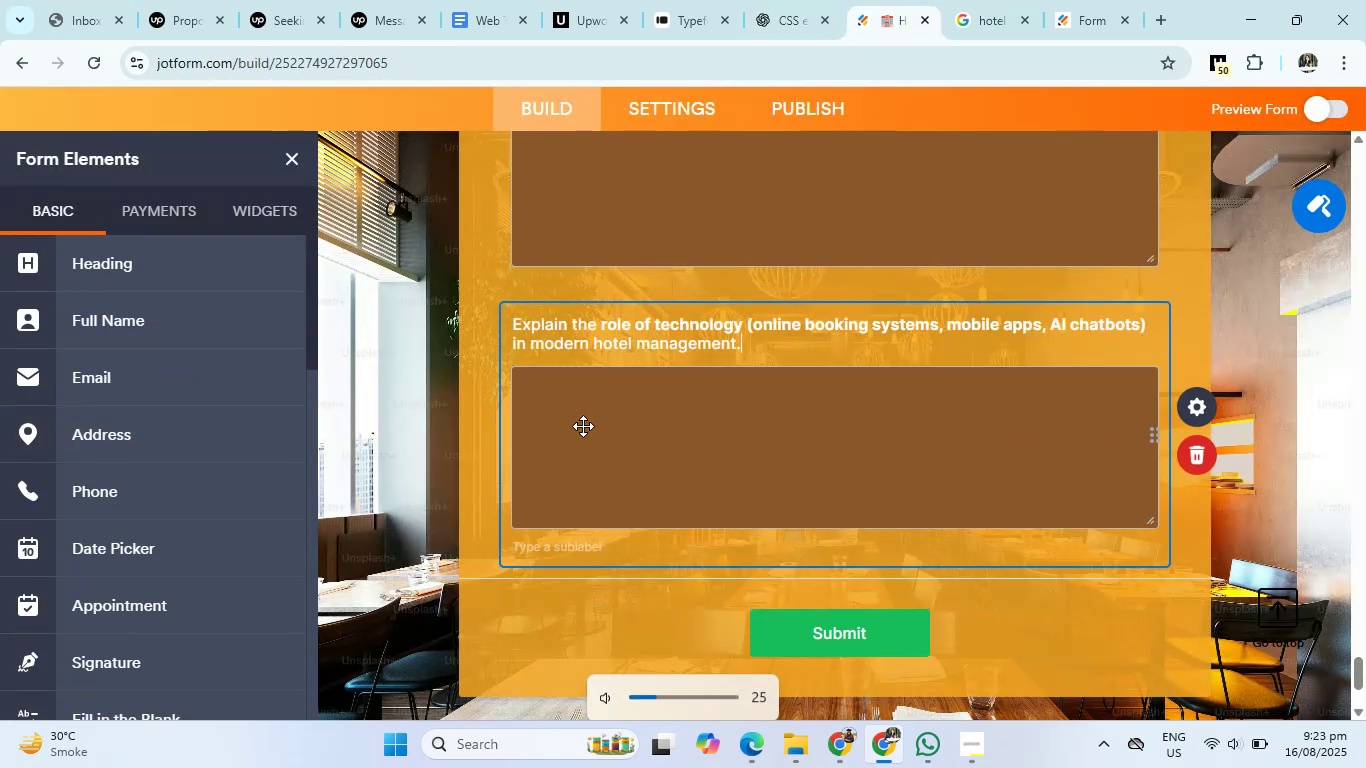 
left_click([787, 0])
 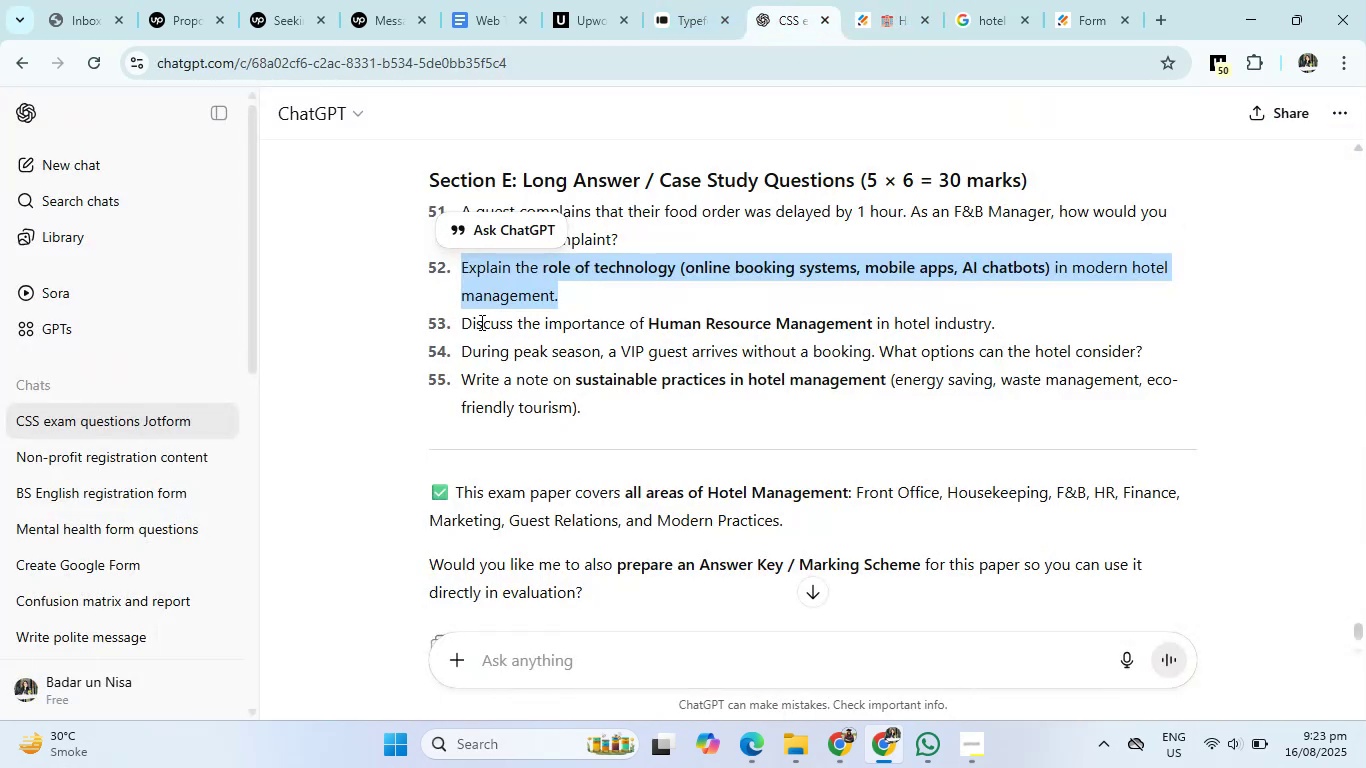 
left_click_drag(start_coordinate=[460, 323], to_coordinate=[1002, 331])
 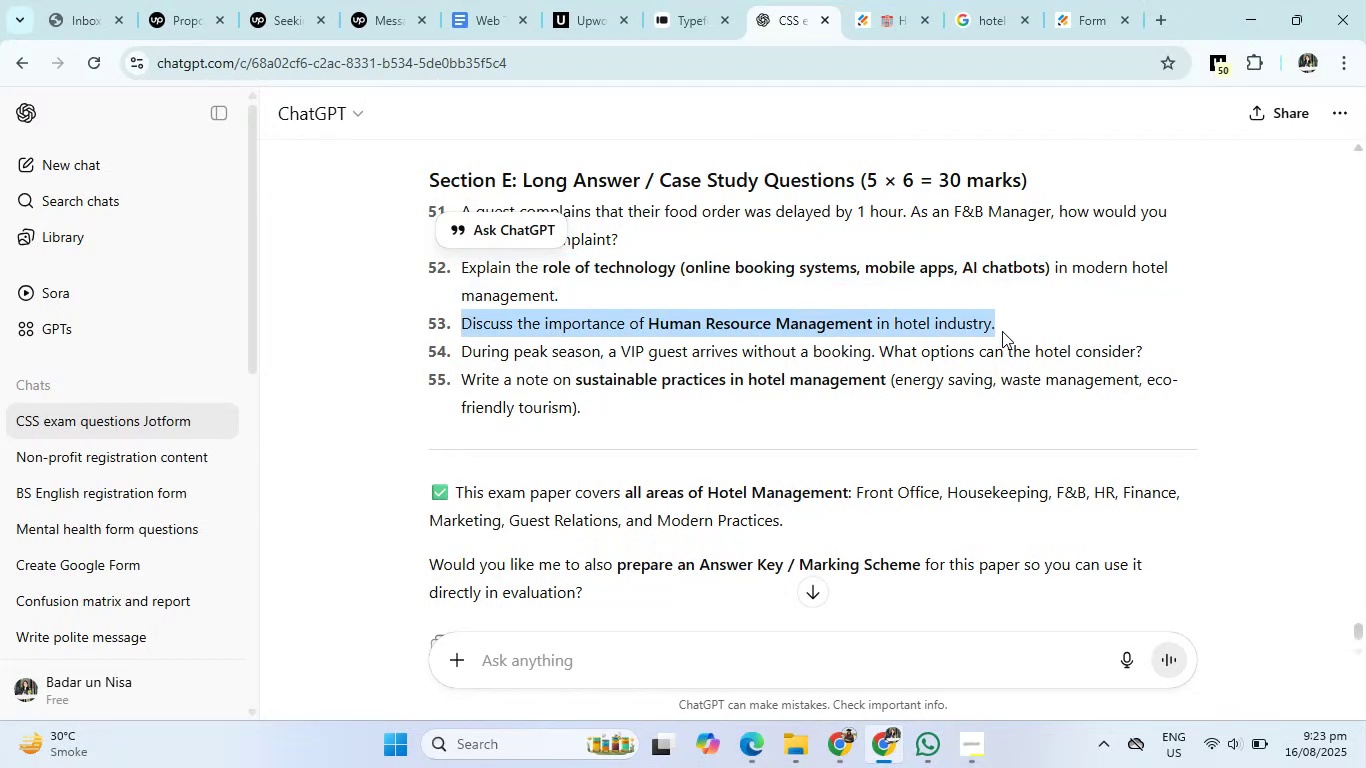 
key(Control+C)
 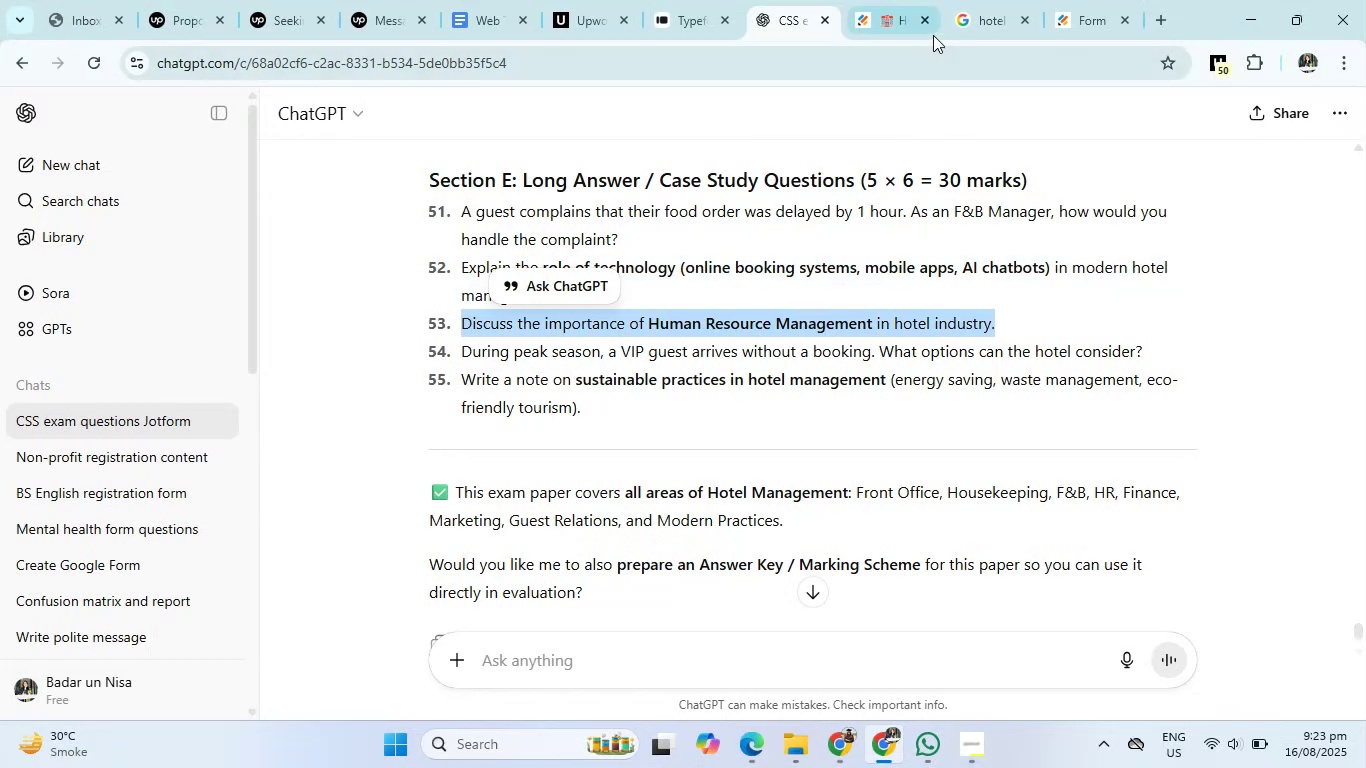 
left_click([912, 0])
 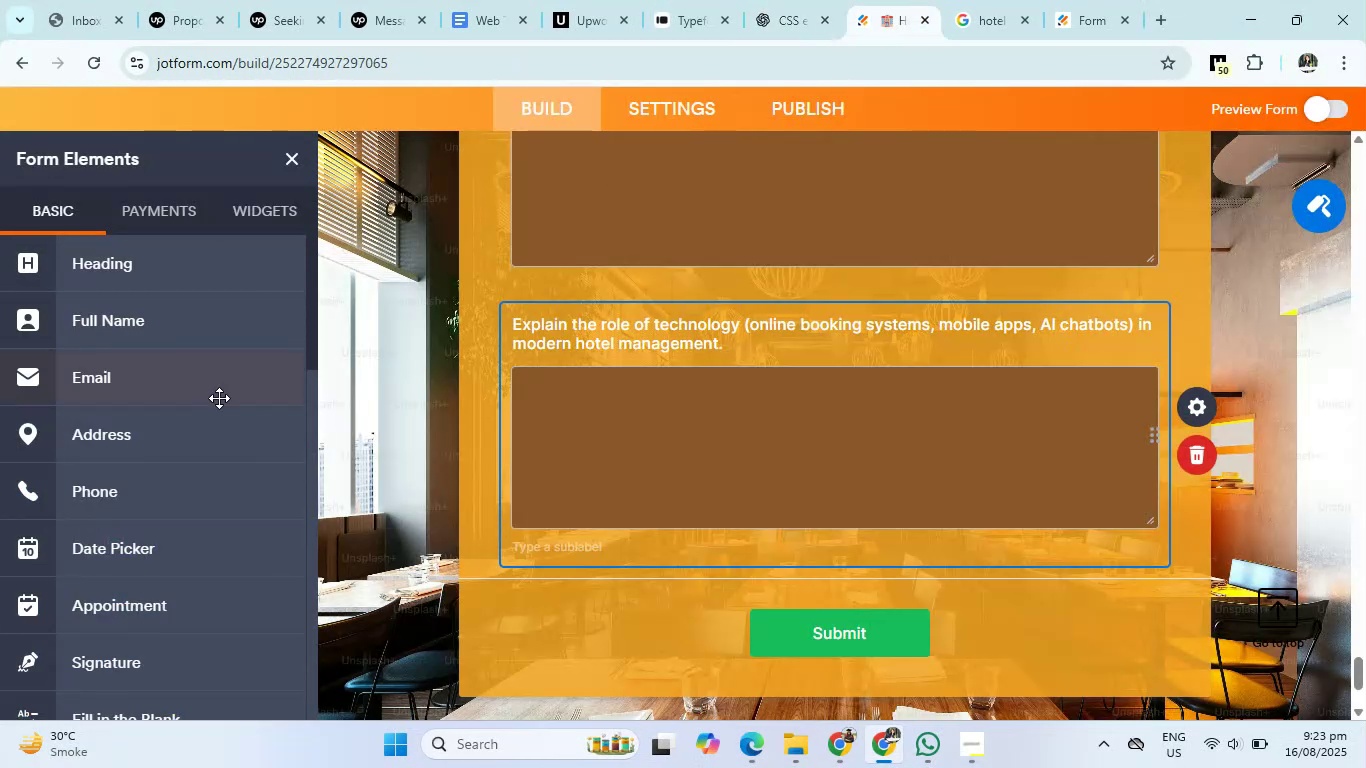 
scroll: coordinate [171, 427], scroll_direction: down, amount: 5.0
 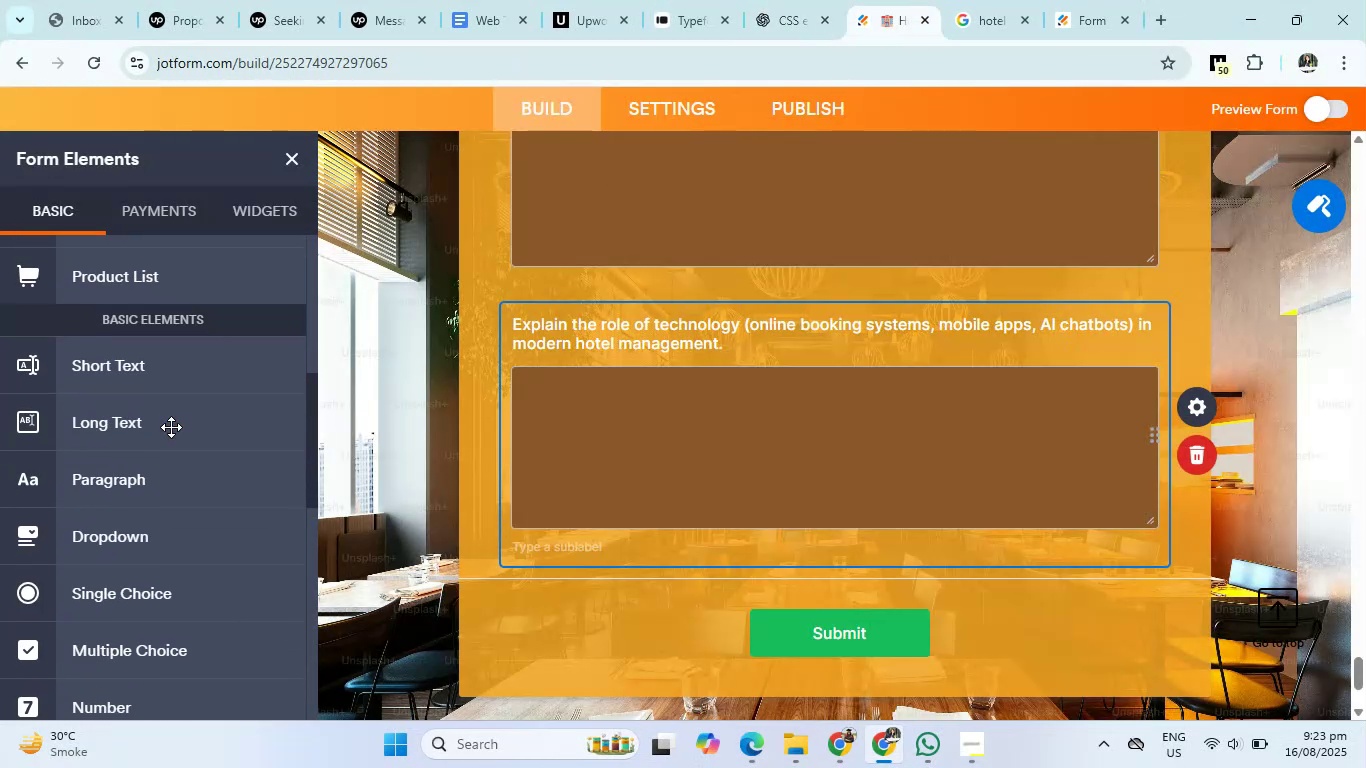 
left_click([171, 427])
 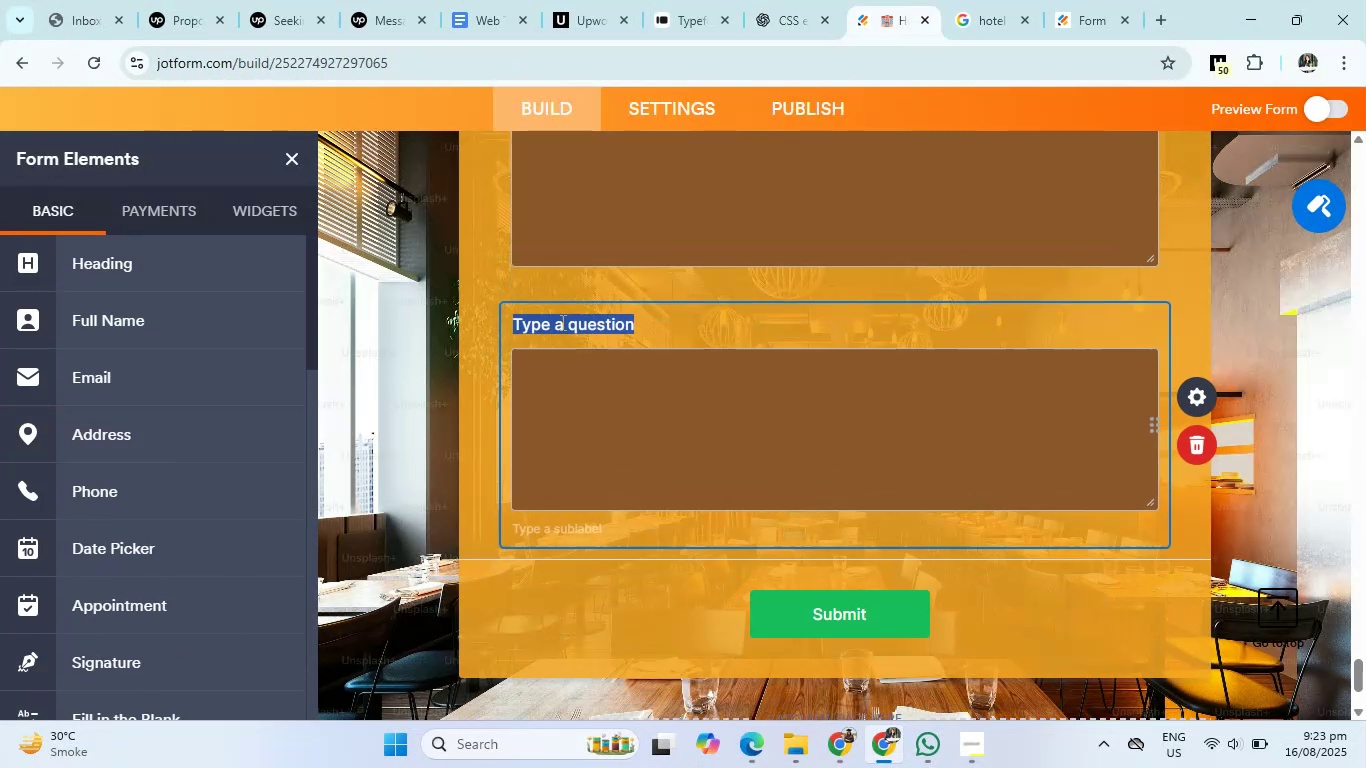 
right_click([567, 317])
 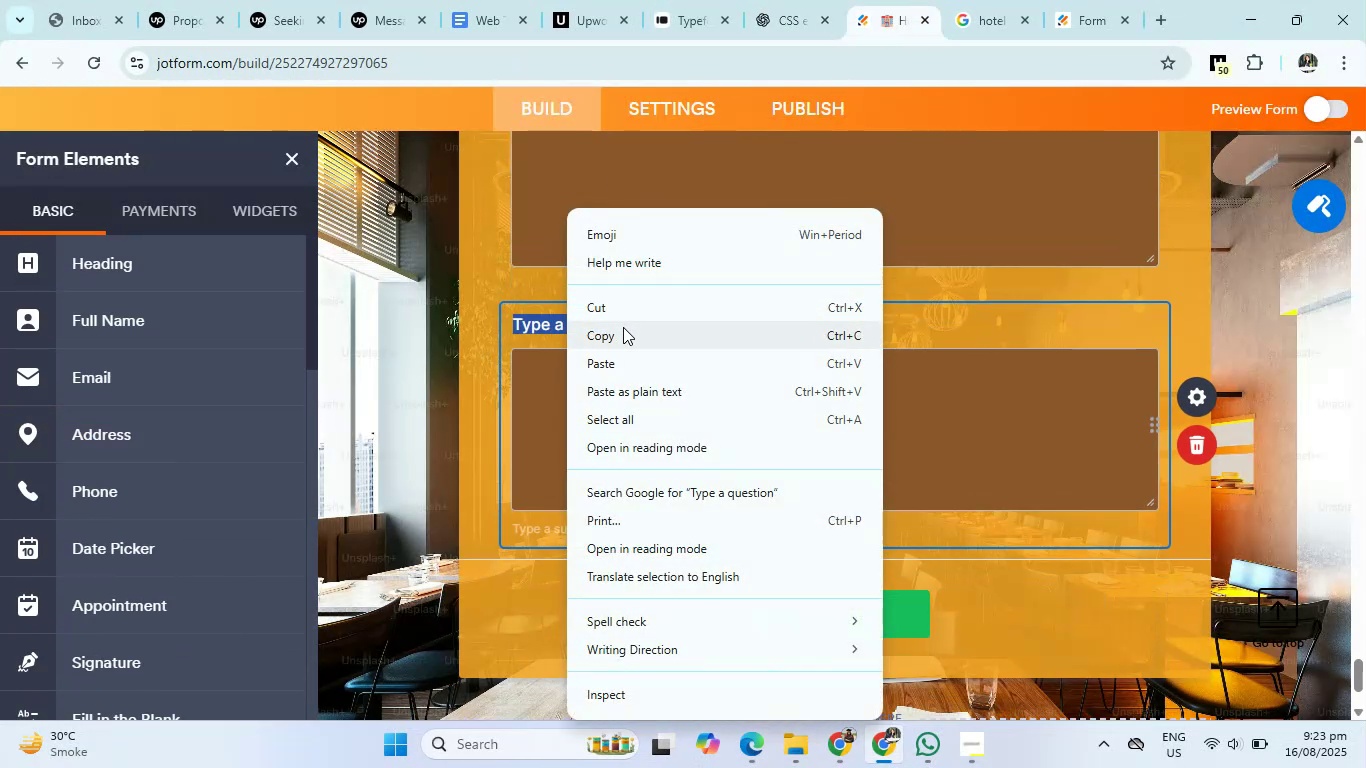 
left_click([624, 358])
 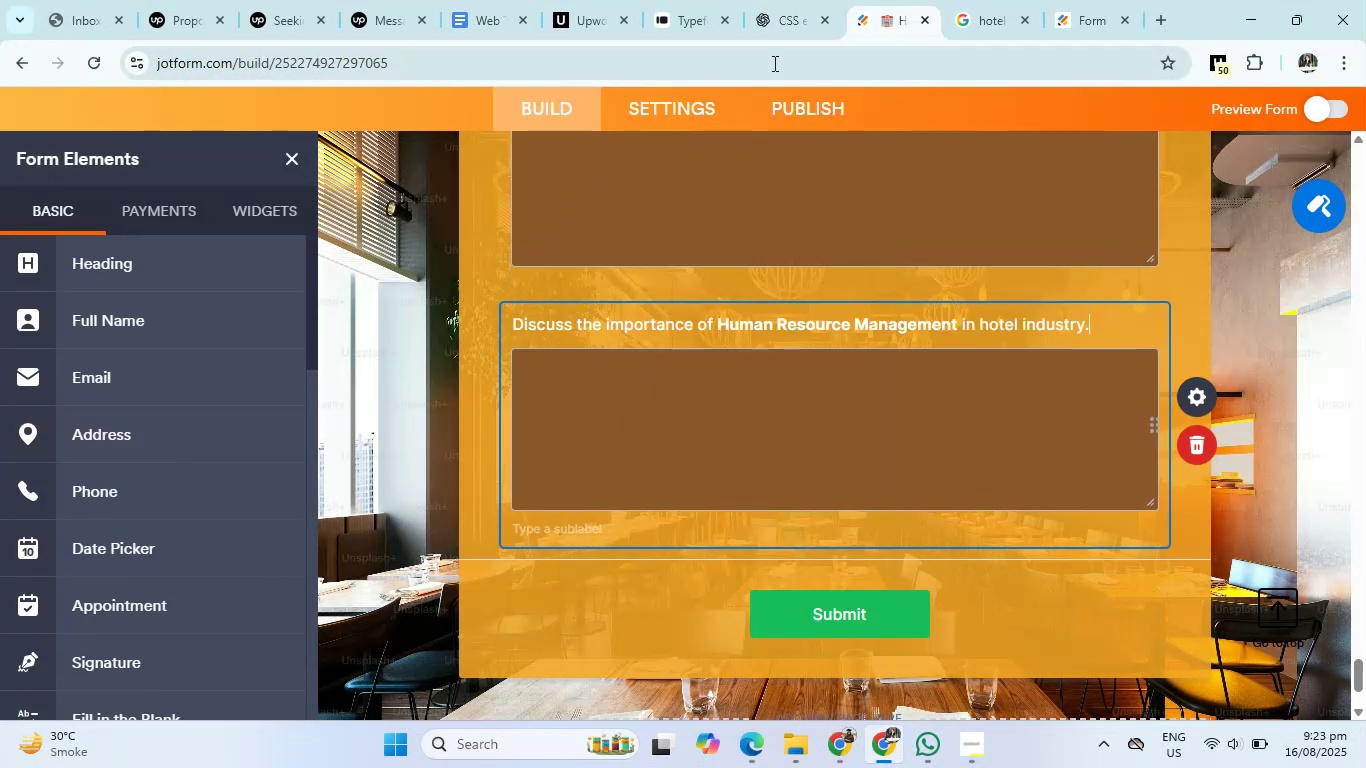 
left_click([786, 12])
 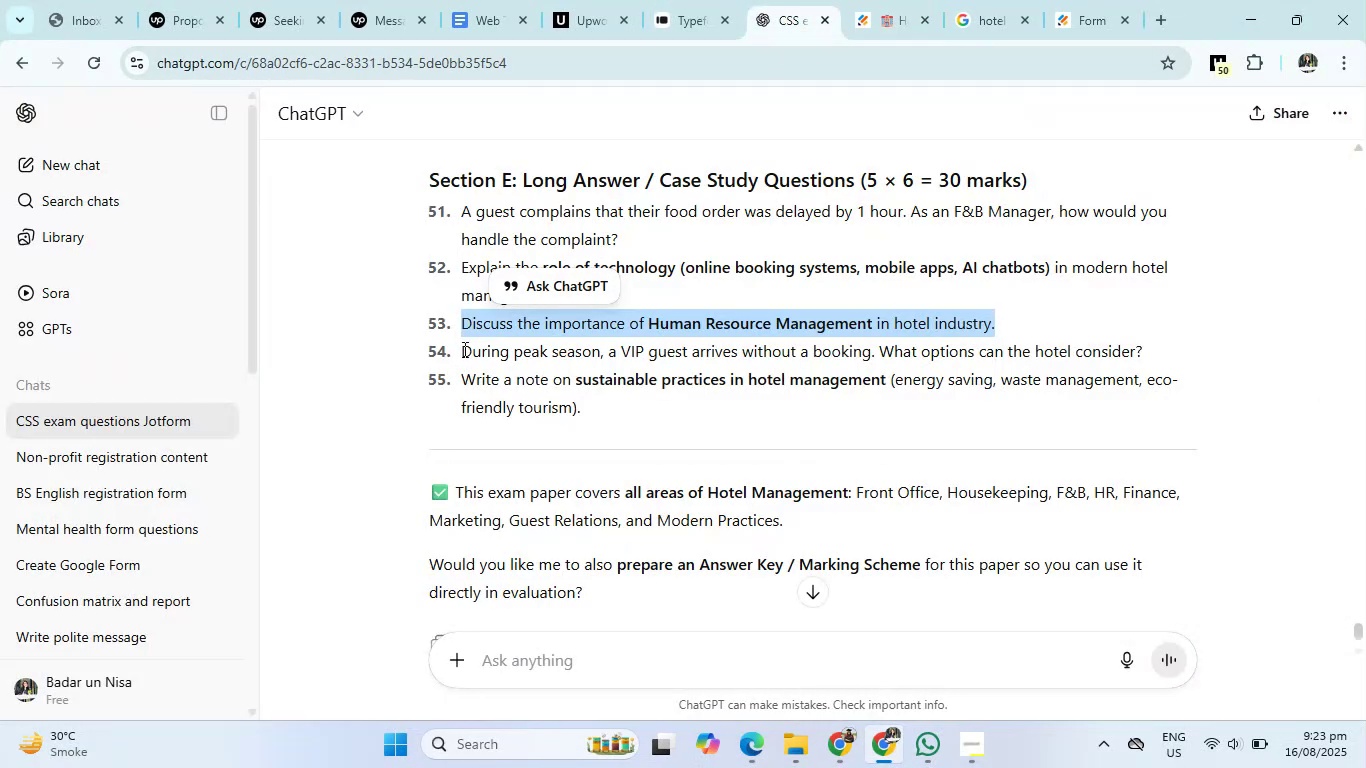 
left_click_drag(start_coordinate=[462, 351], to_coordinate=[1147, 343])
 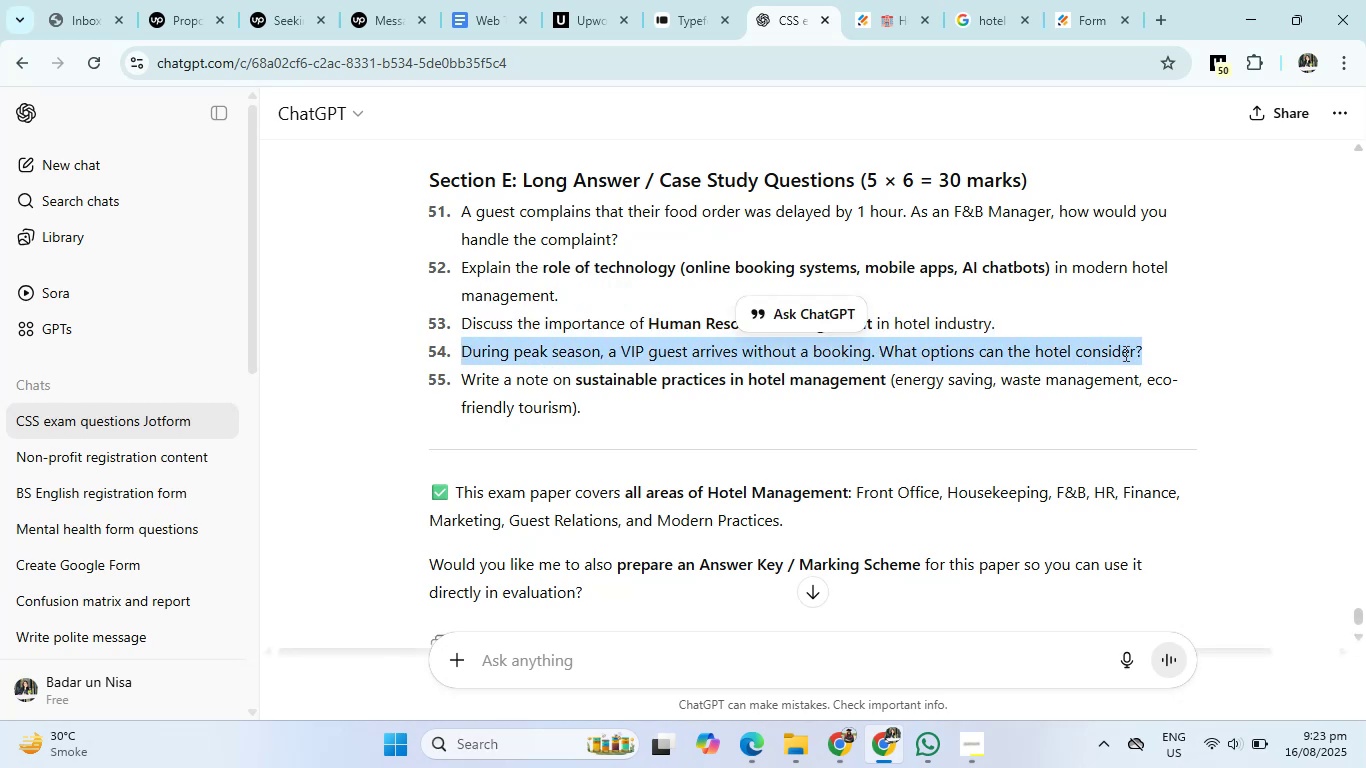 
right_click([1123, 353])
 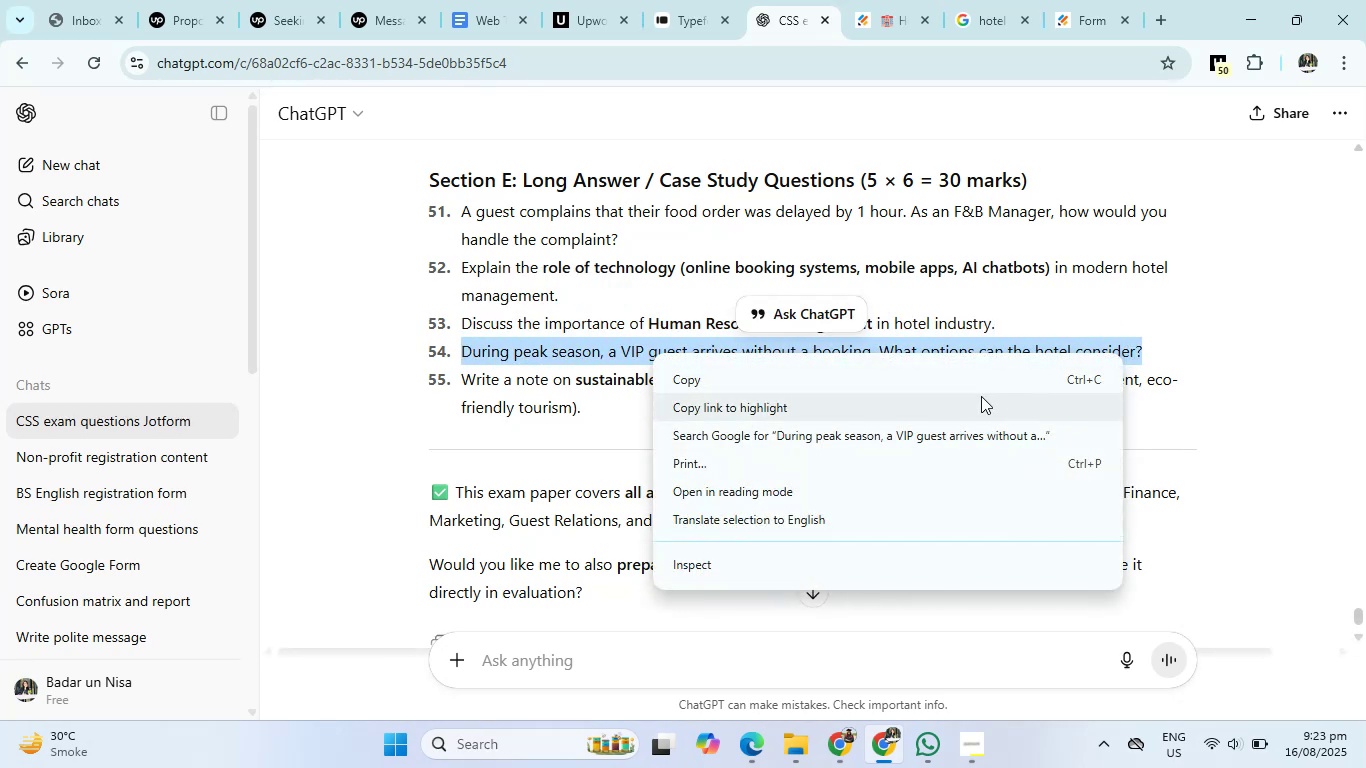 
left_click([980, 377])
 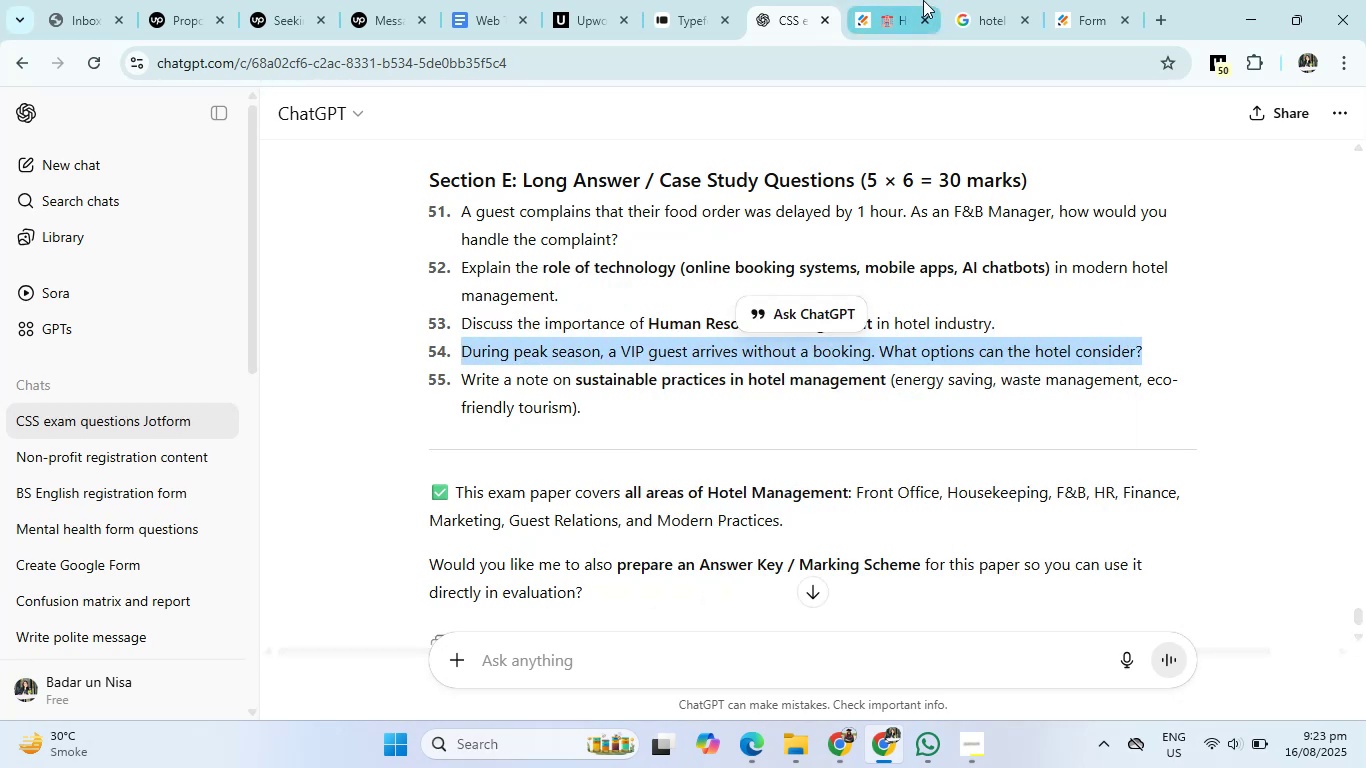 
left_click([923, 0])
 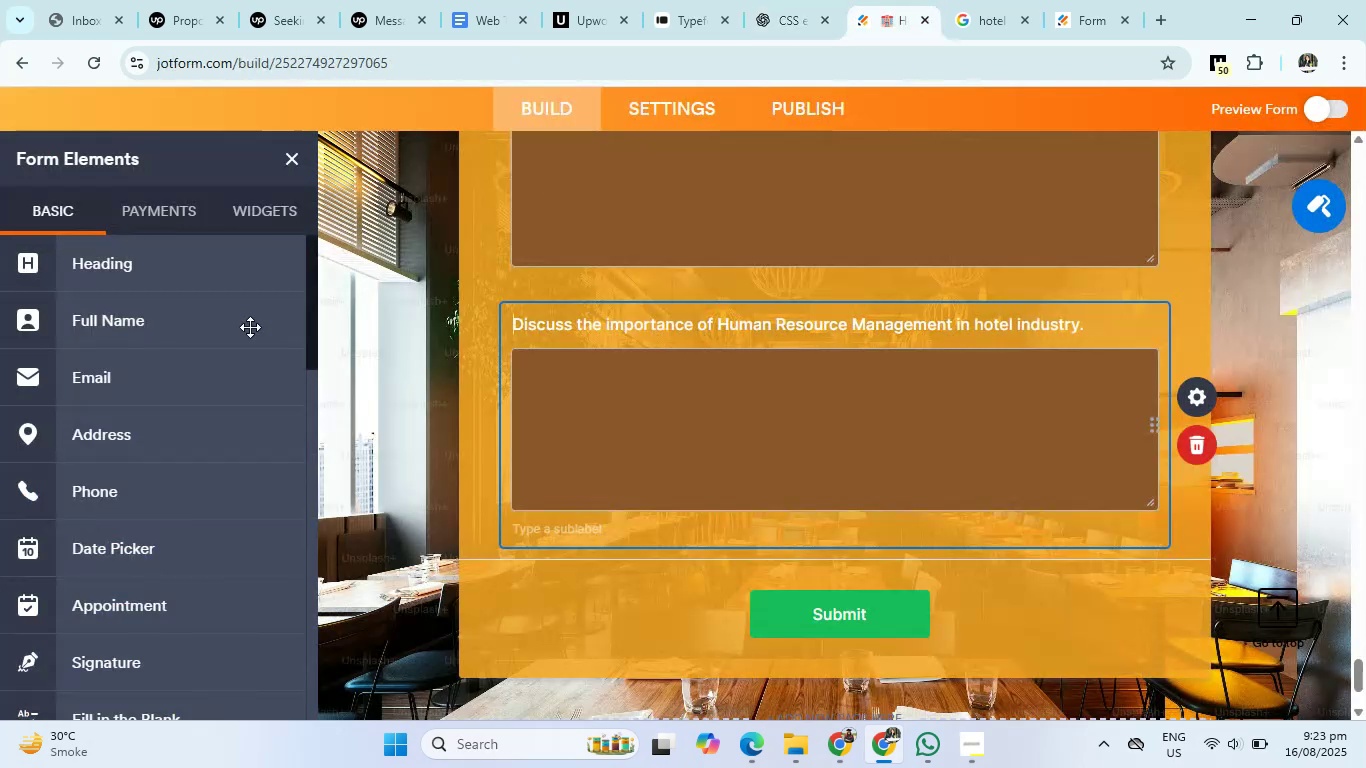 
scroll: coordinate [141, 374], scroll_direction: down, amount: 5.0
 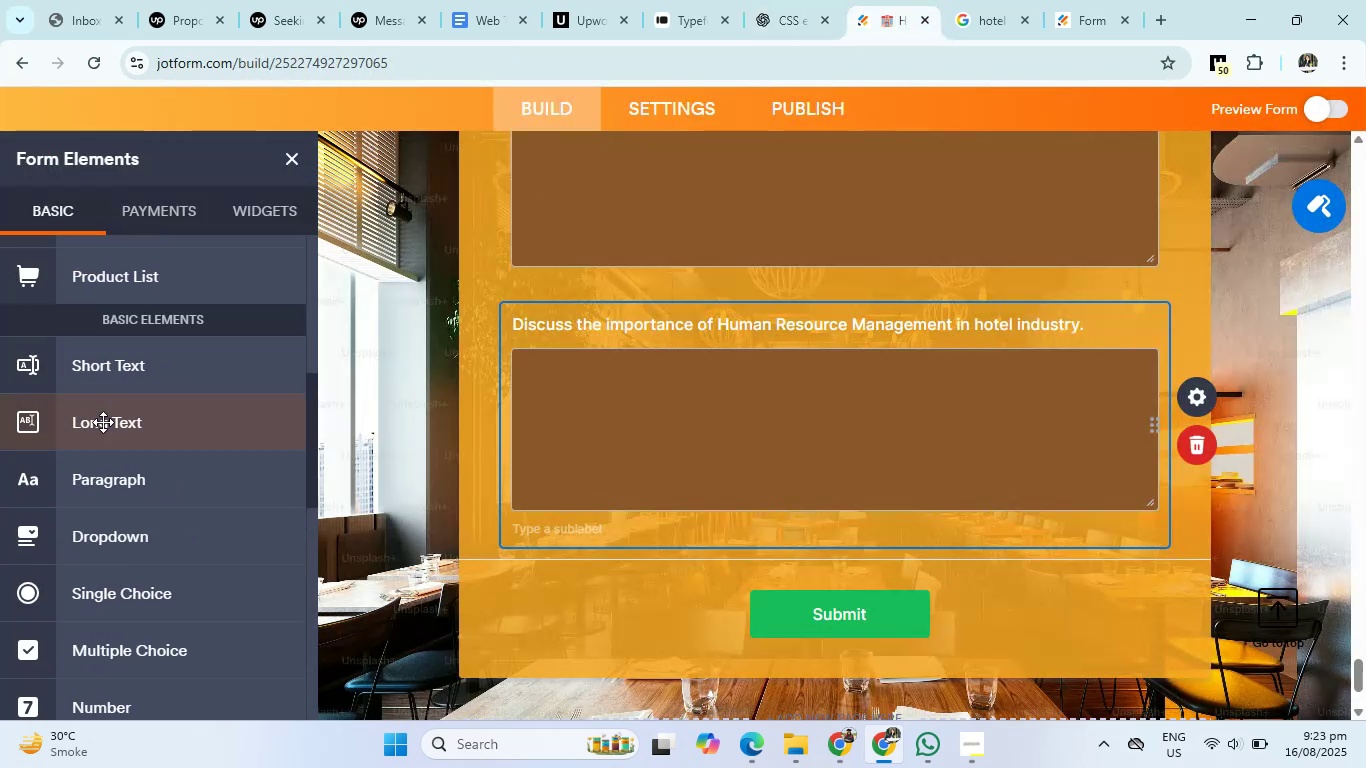 
left_click([99, 434])
 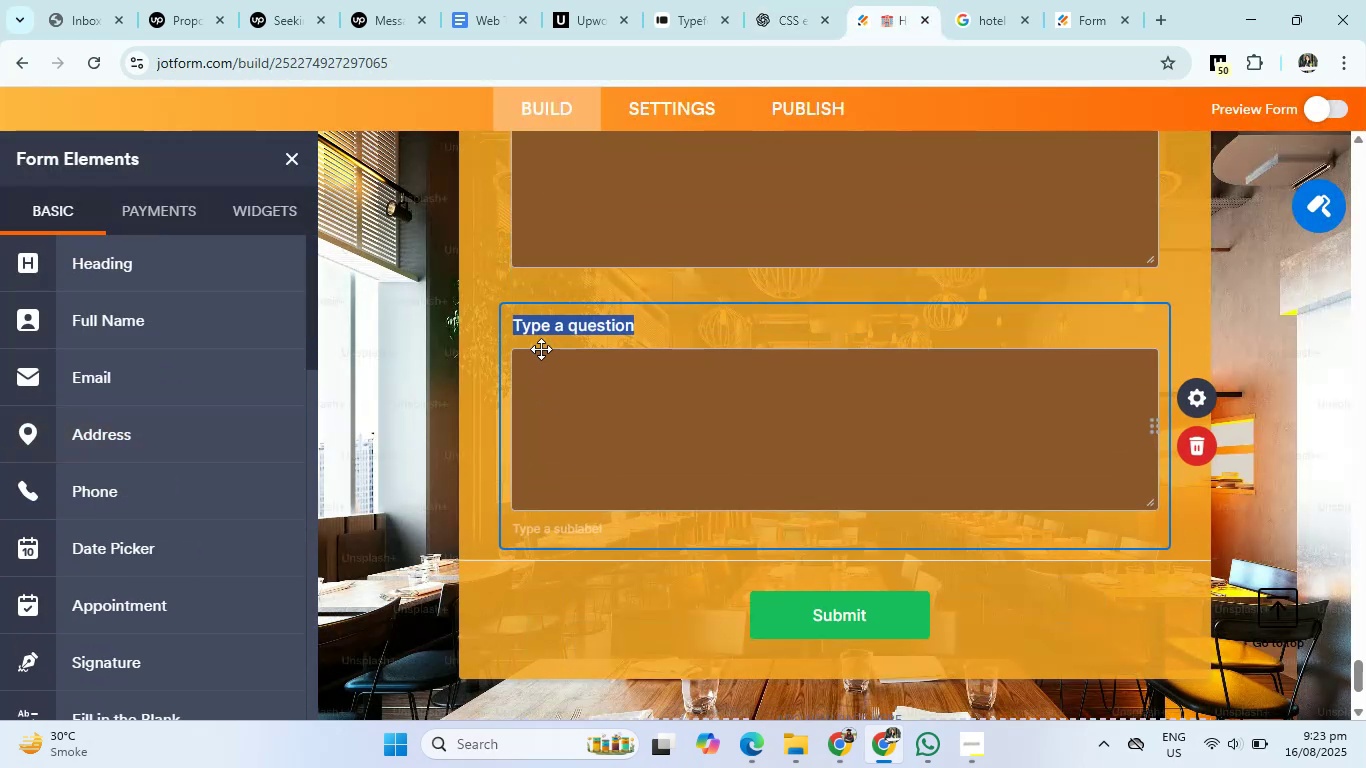 
right_click([548, 329])
 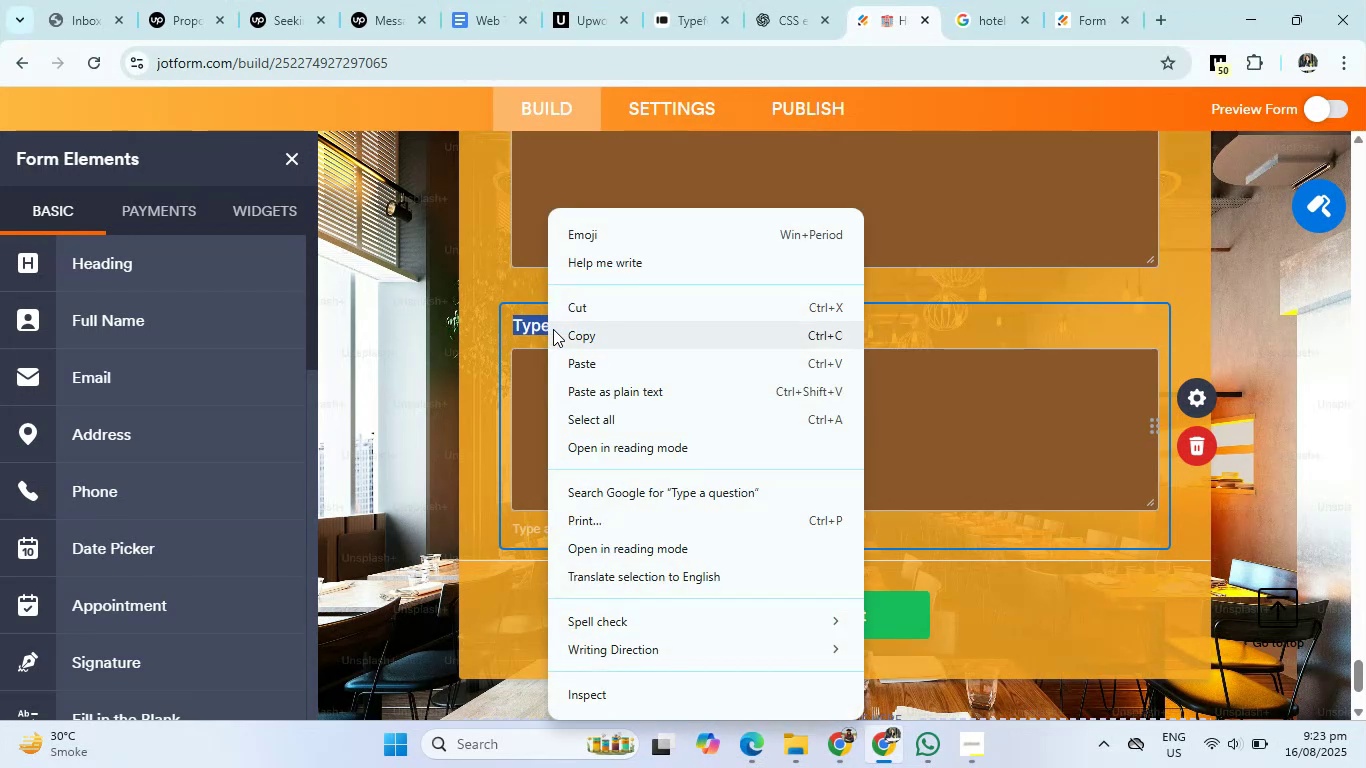 
left_click([553, 329])
 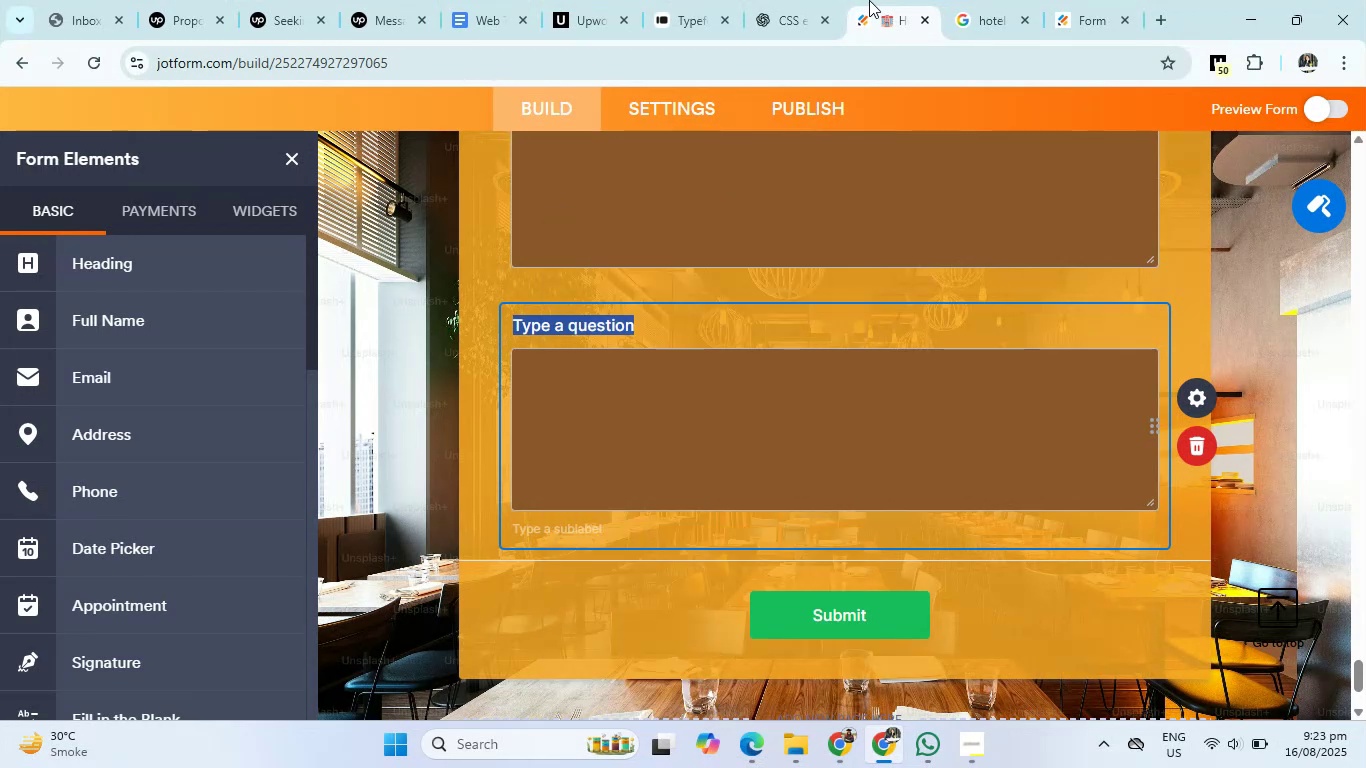 
left_click([804, 0])
 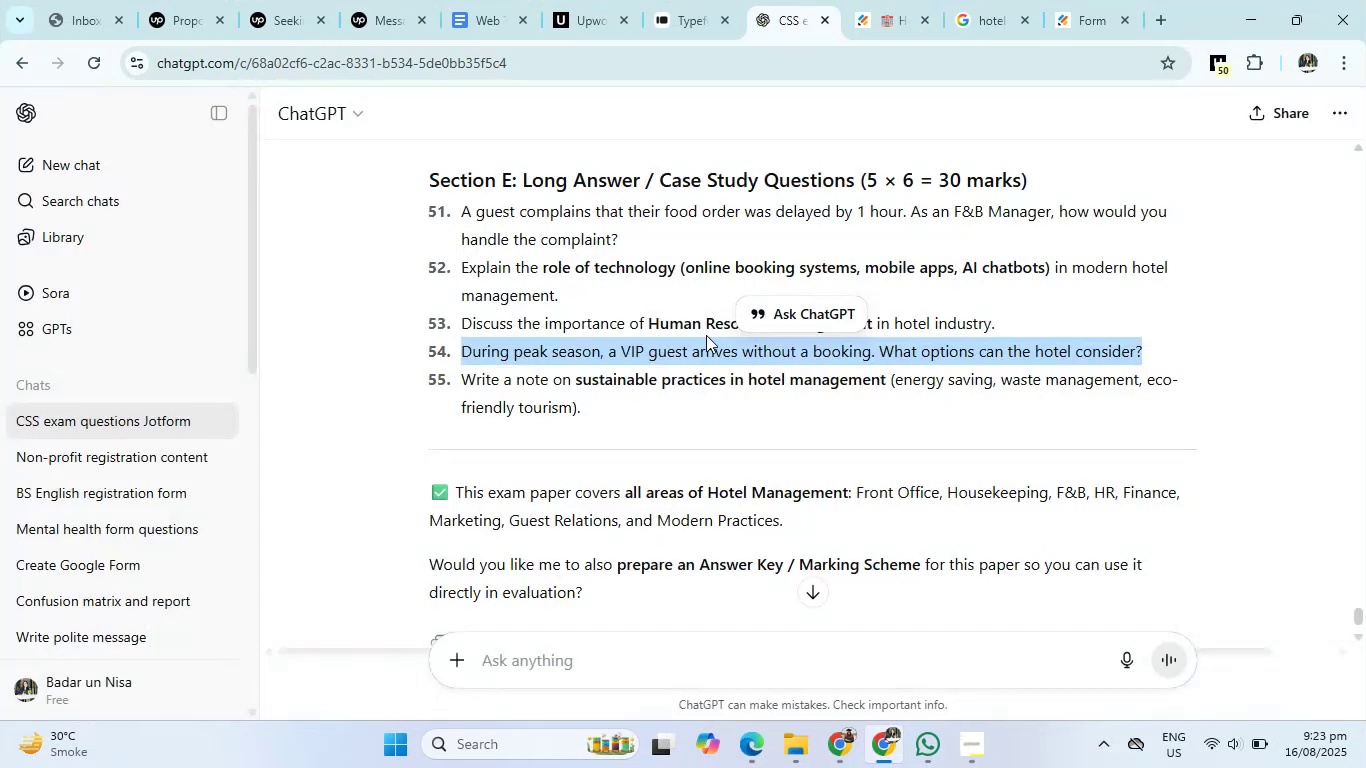 
right_click([699, 346])
 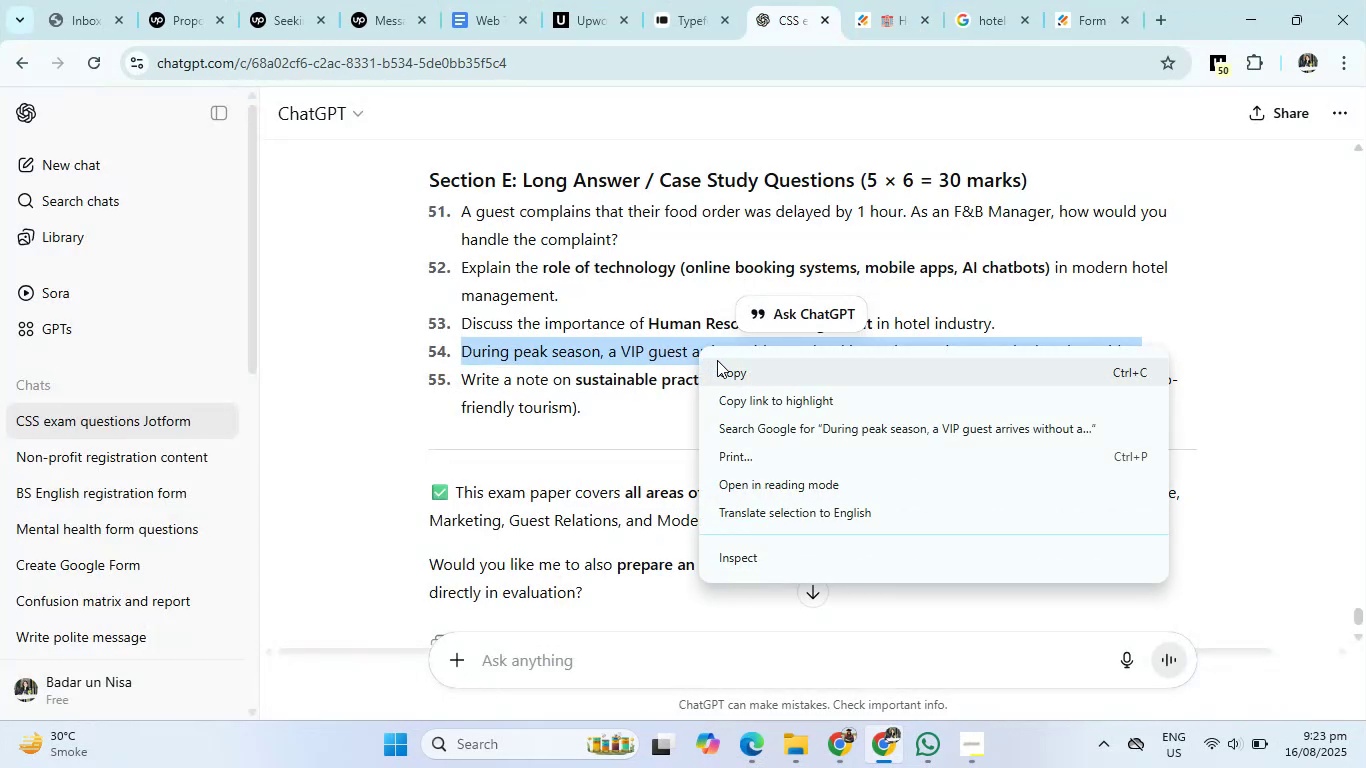 
left_click([722, 366])
 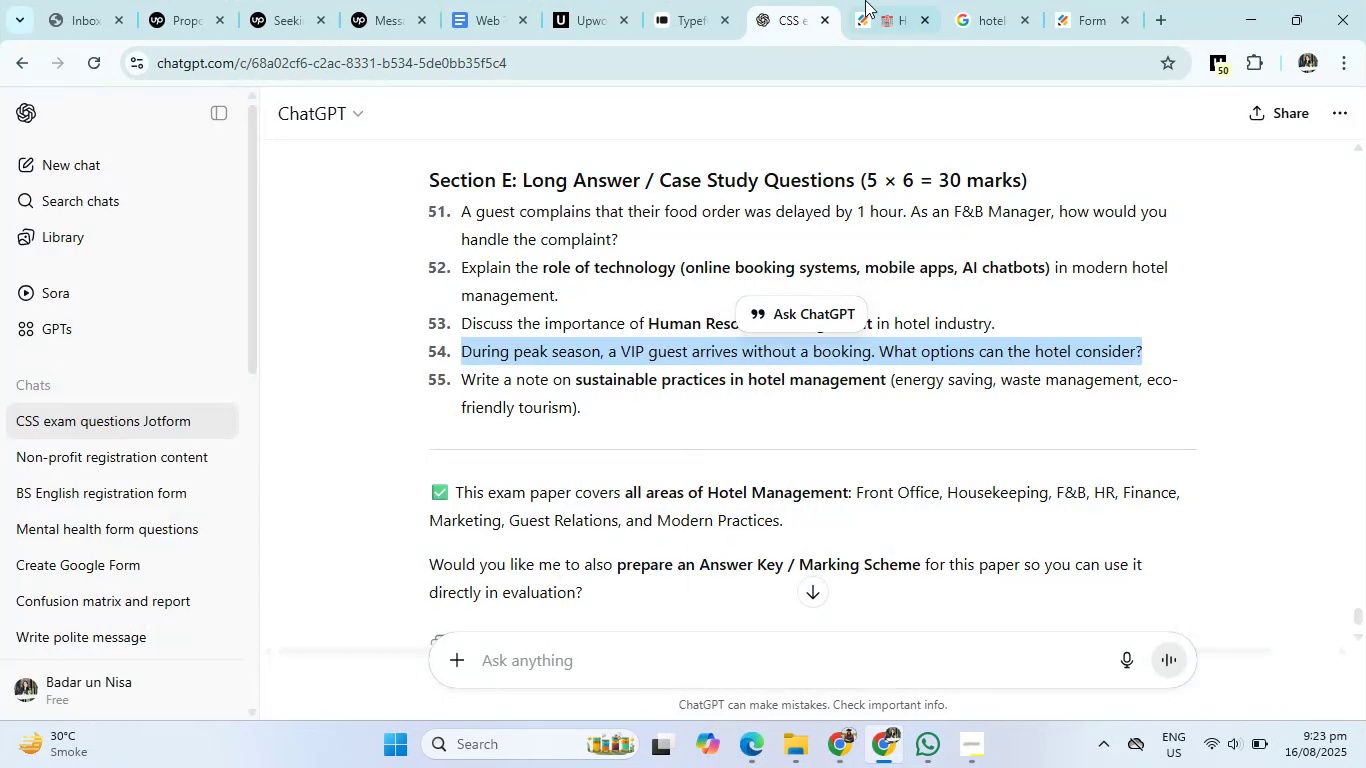 
left_click([888, 0])
 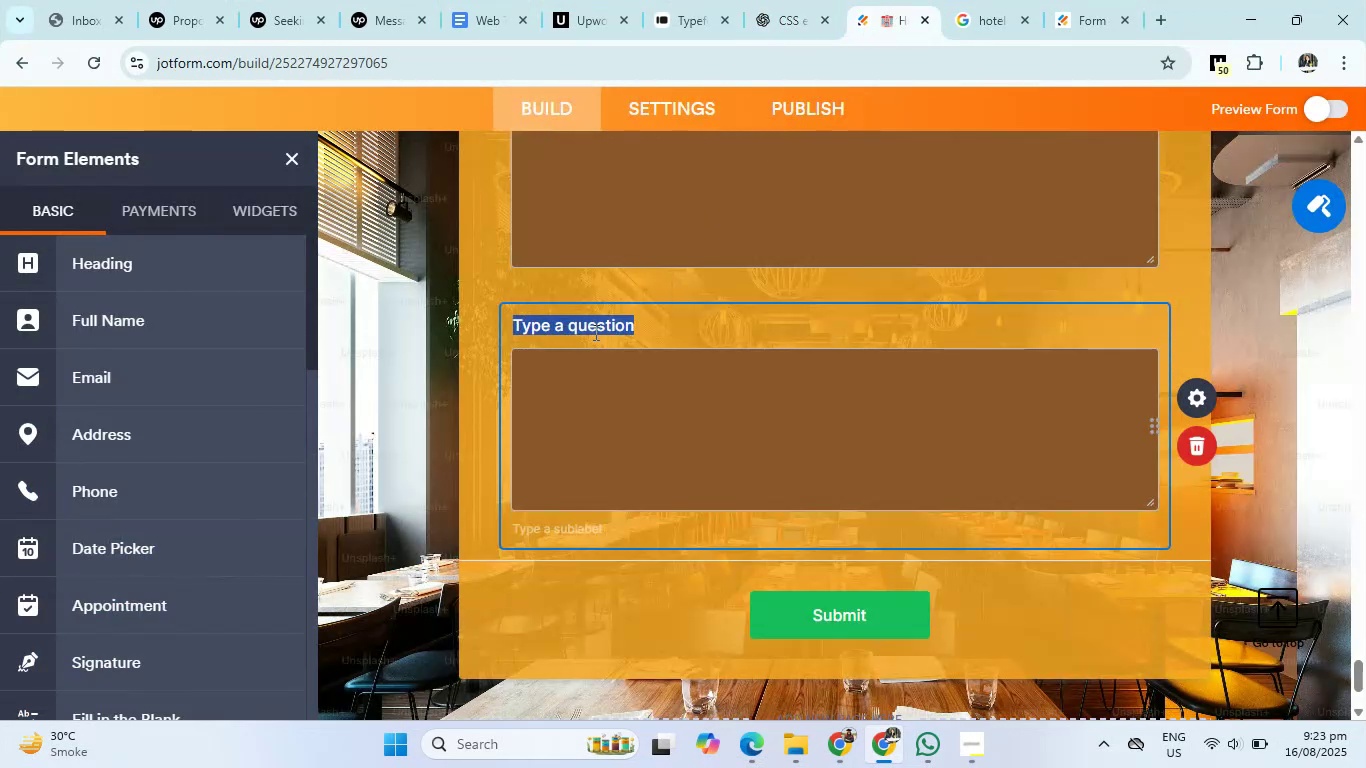 
right_click([590, 334])
 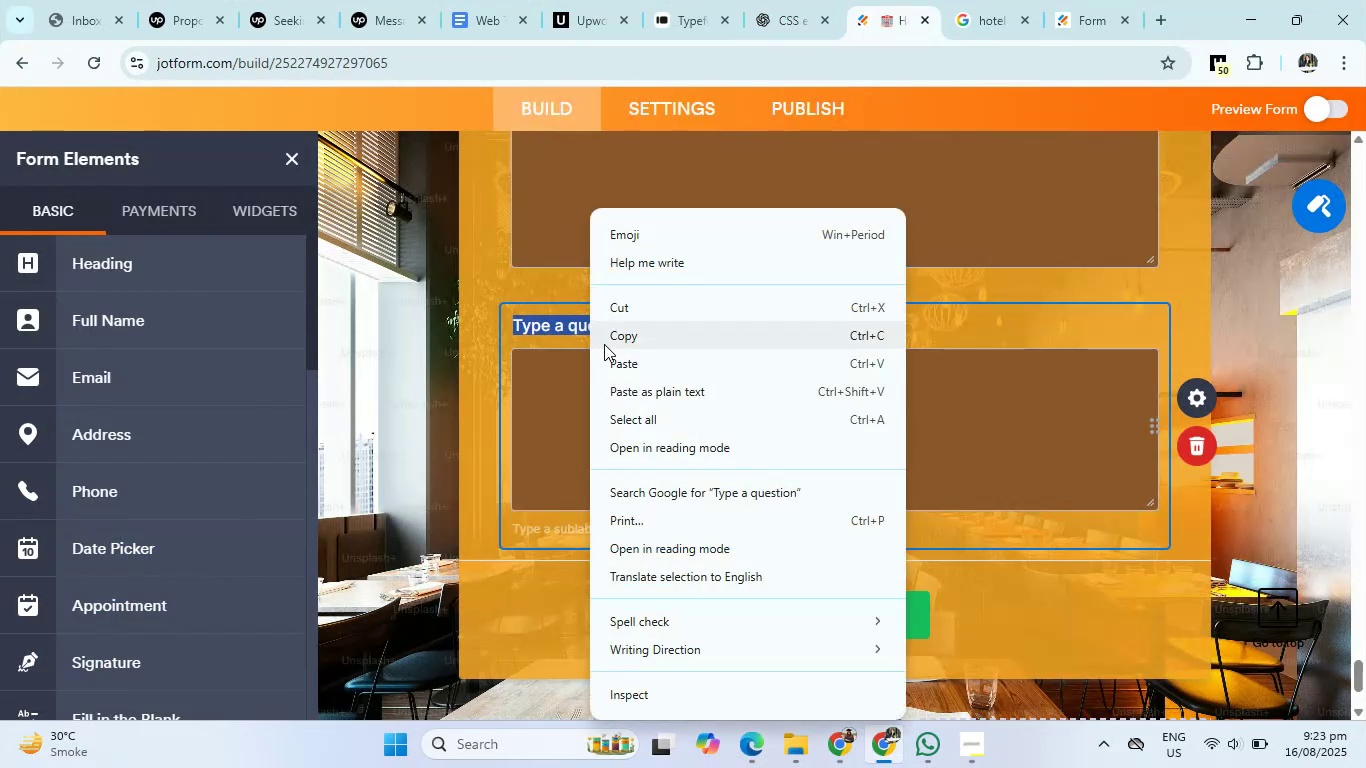 
left_click([619, 366])
 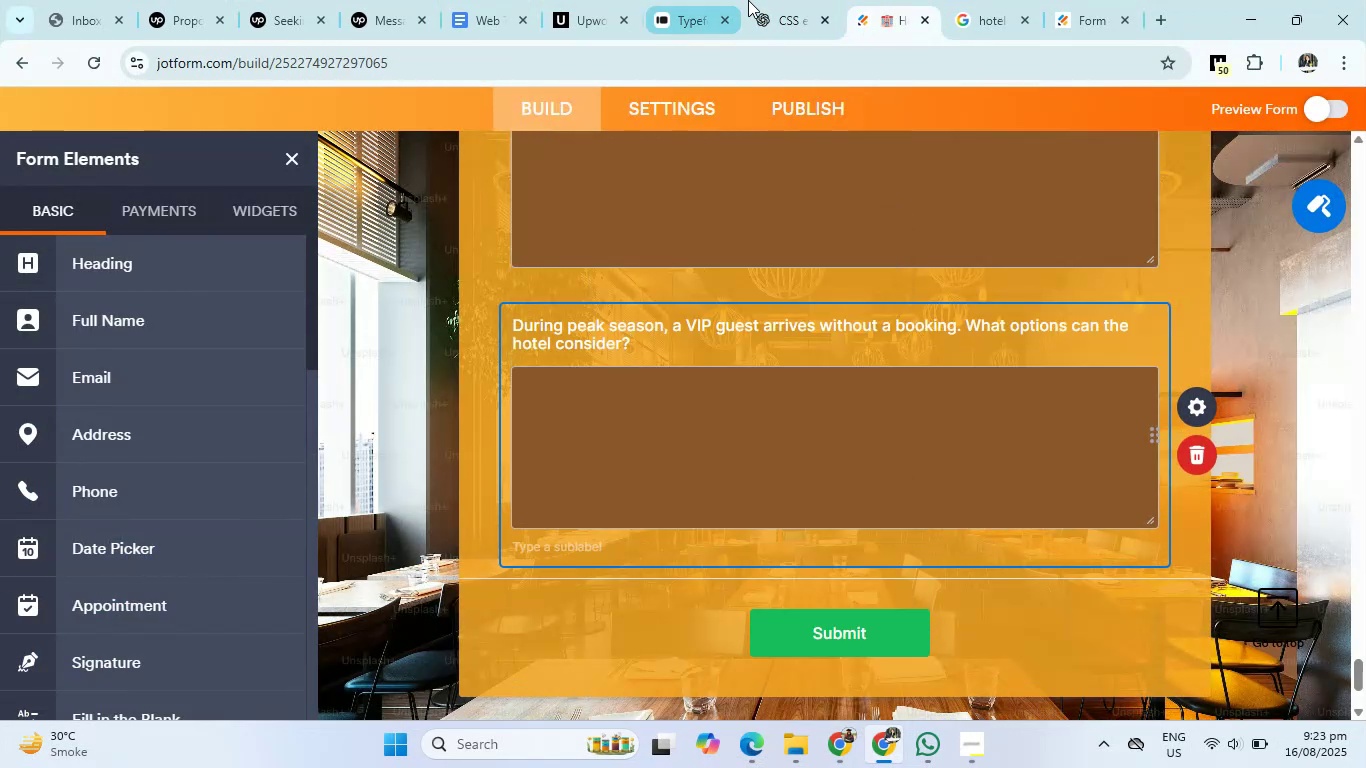 
left_click([784, 0])
 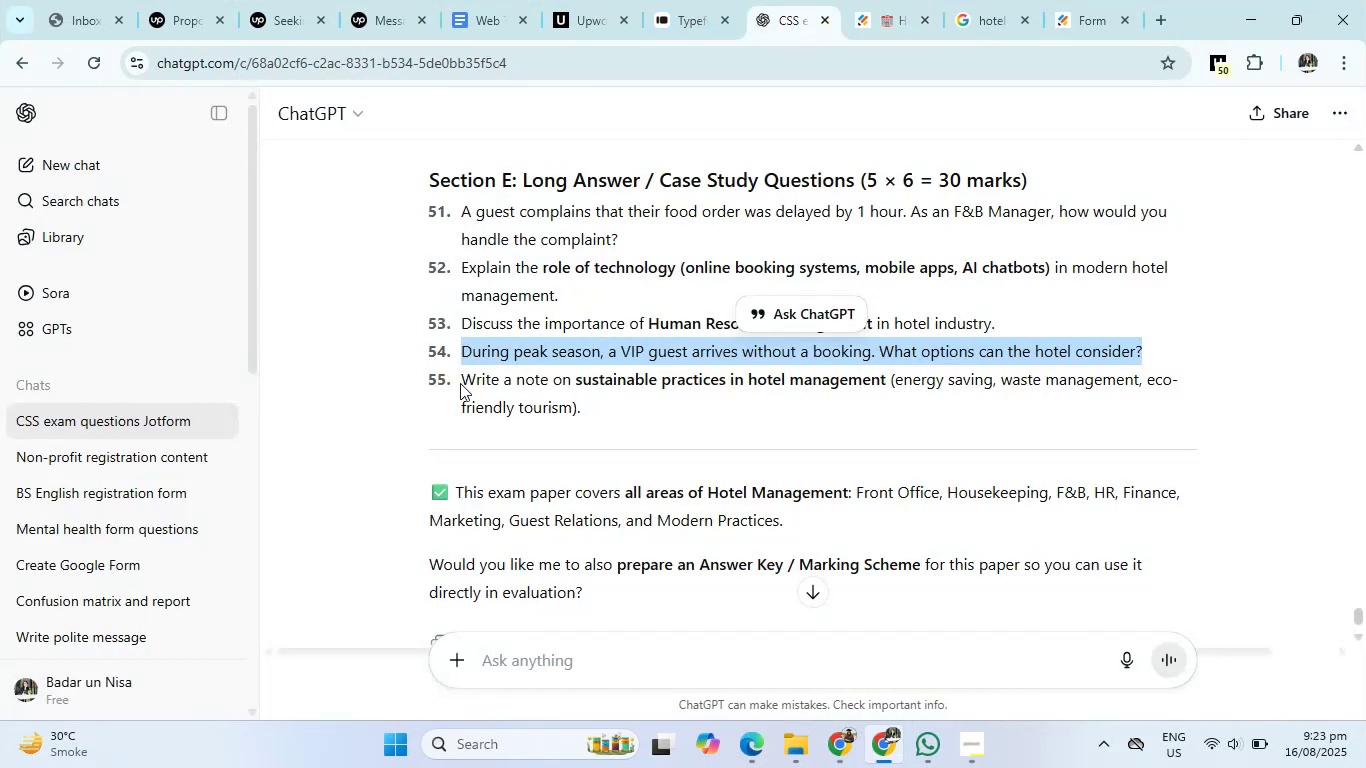 
left_click_drag(start_coordinate=[461, 377], to_coordinate=[589, 406])
 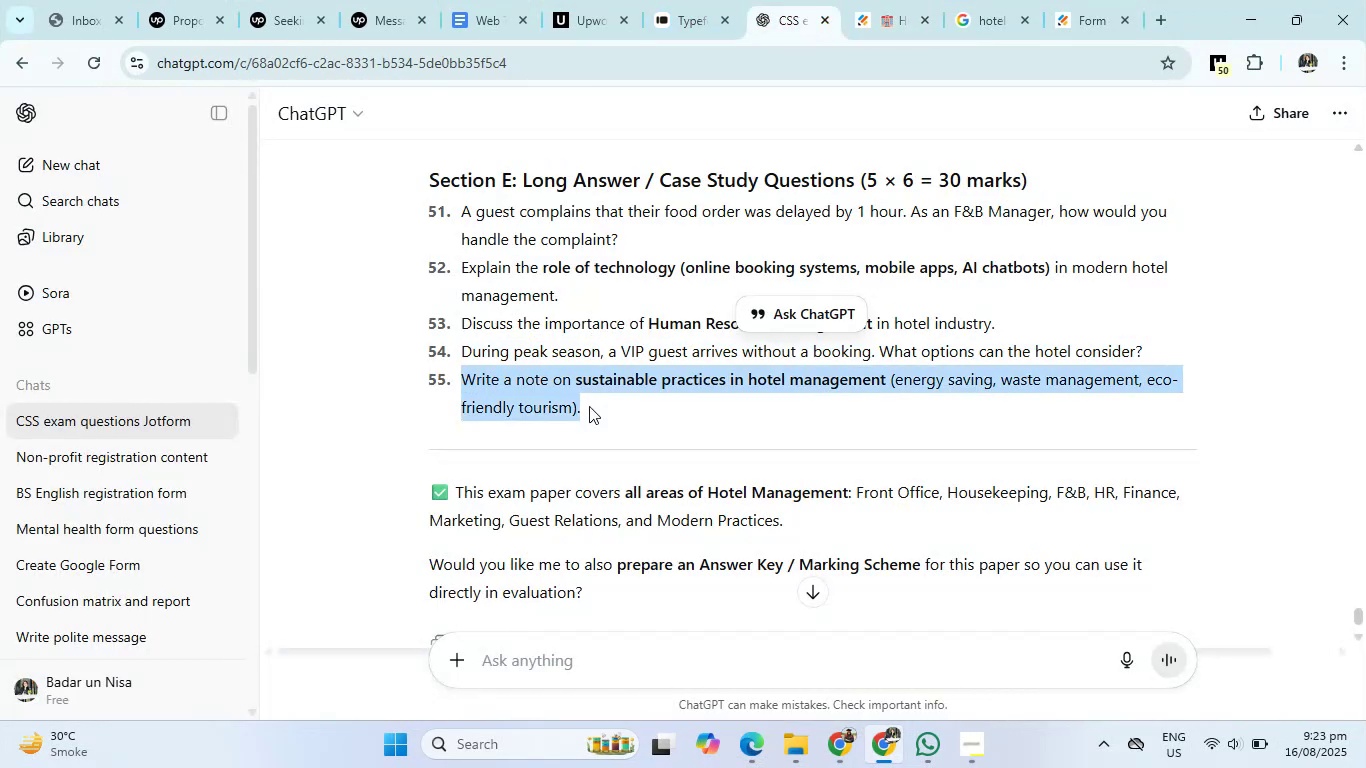 
key(Control+C)
 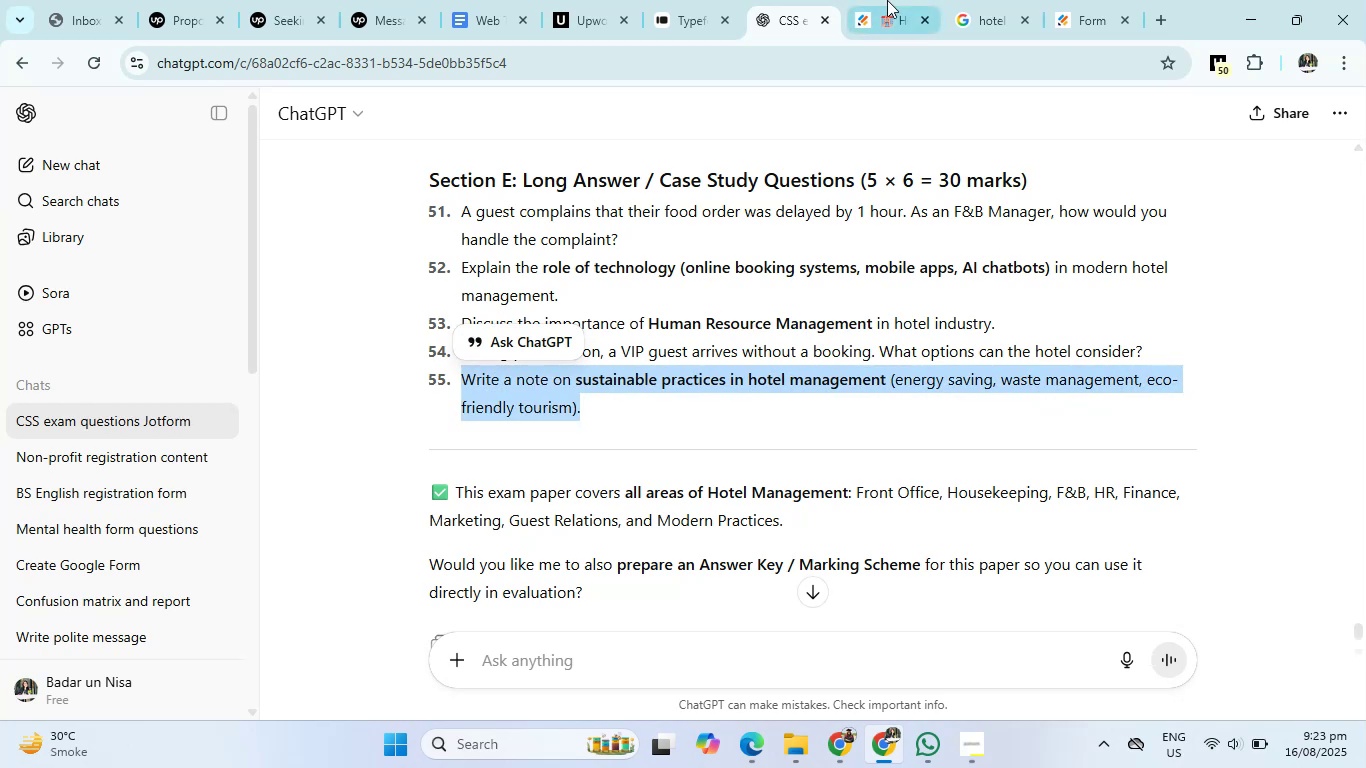 
left_click([898, 0])
 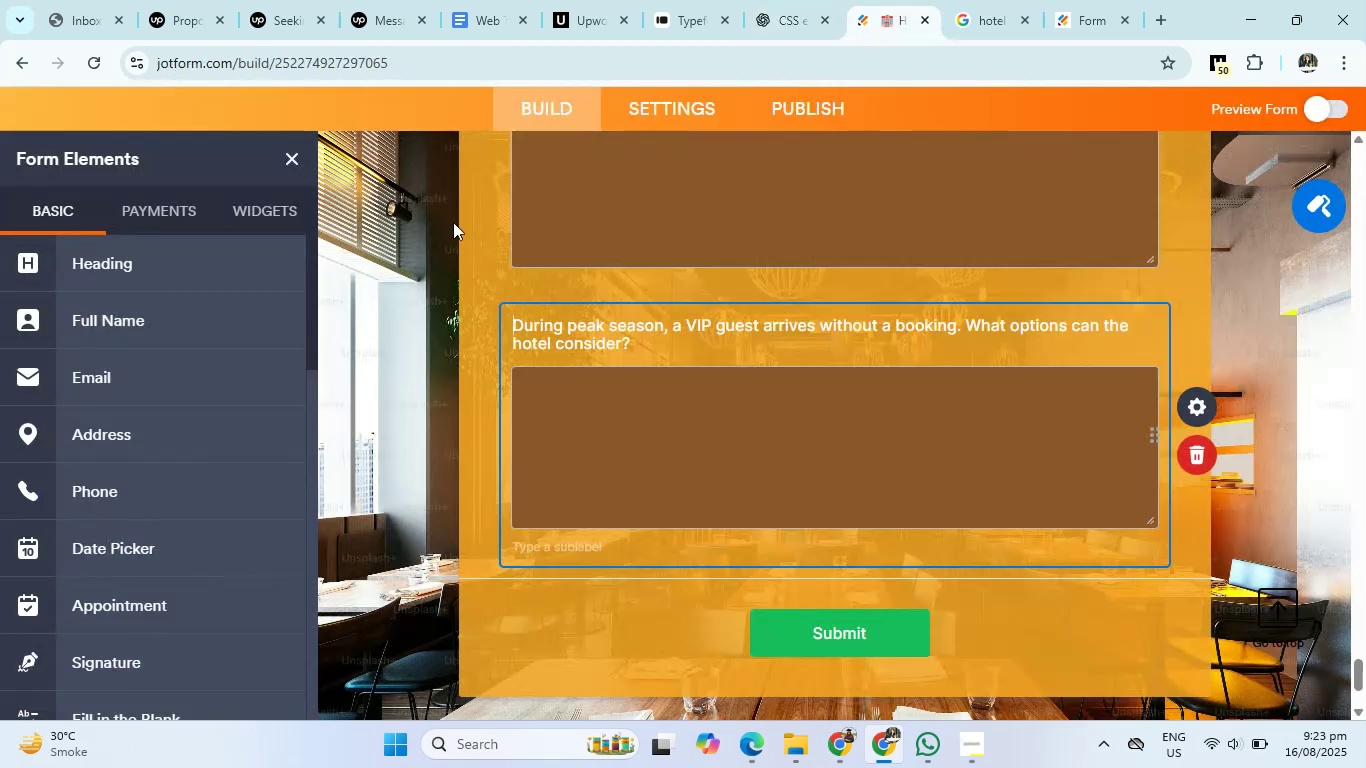 
scroll: coordinate [185, 410], scroll_direction: down, amount: 6.0
 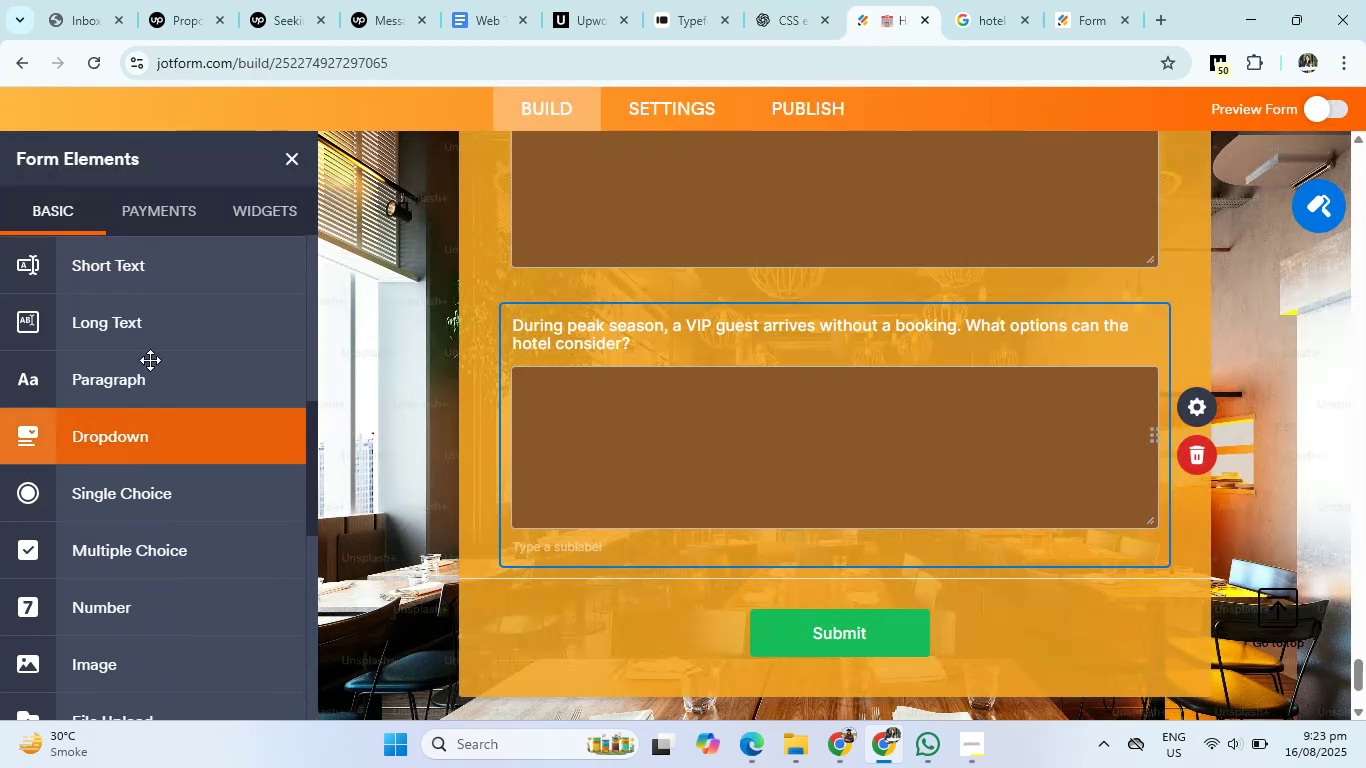 
left_click([116, 308])
 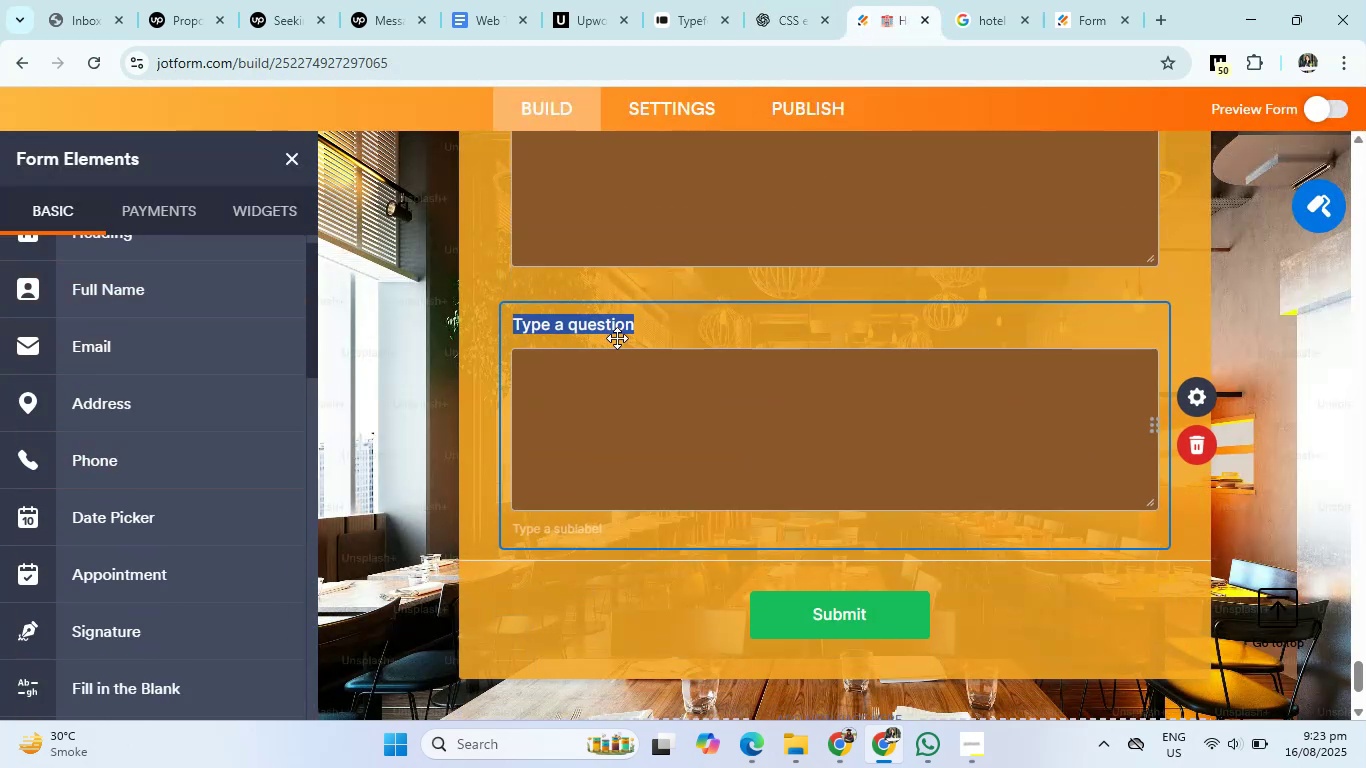 
right_click([618, 329])
 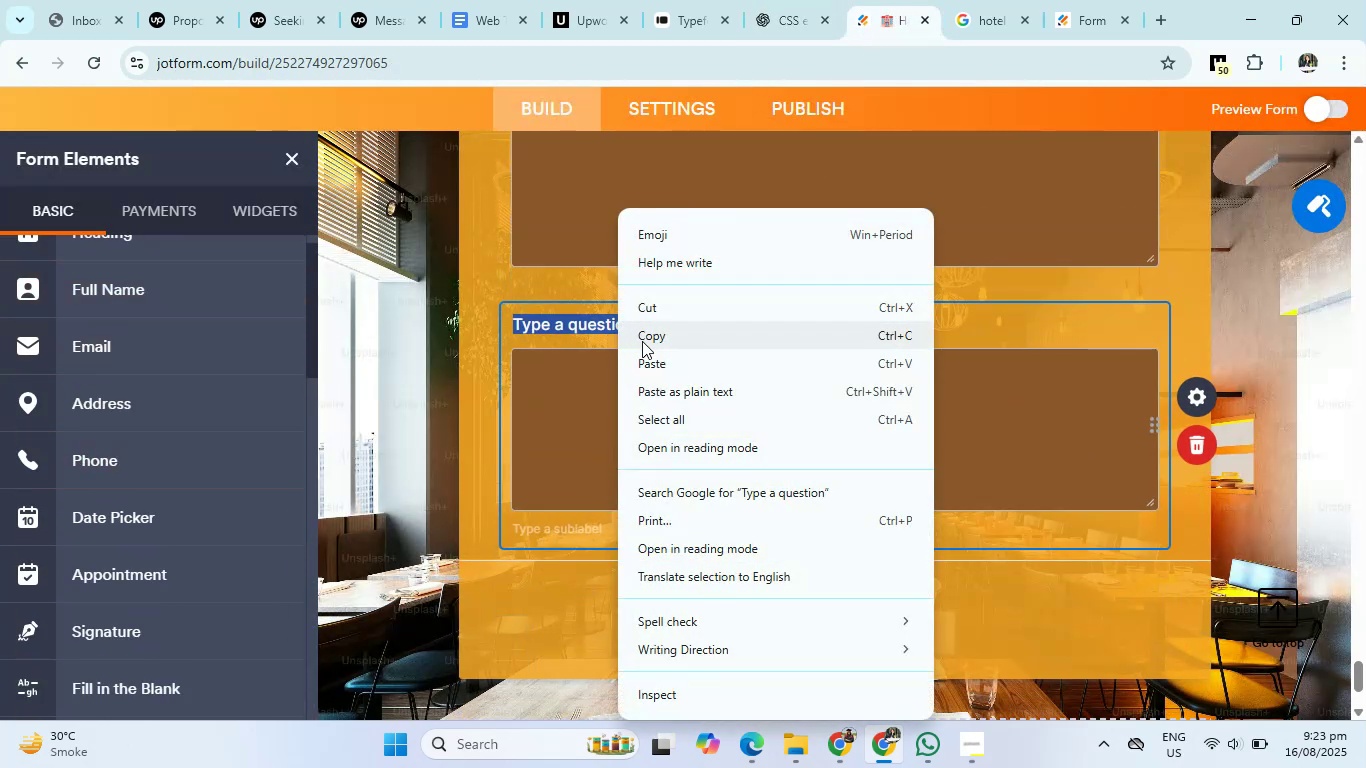 
left_click([644, 355])
 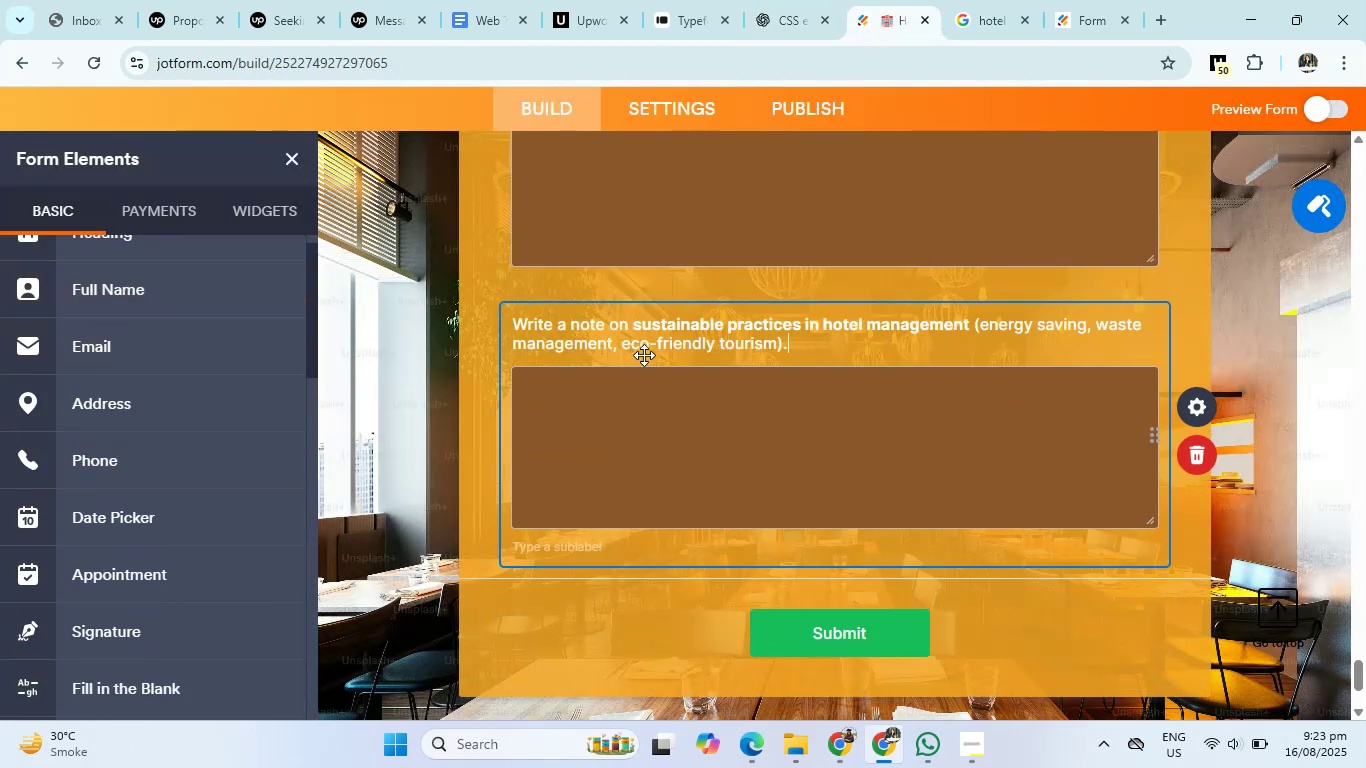 
scroll: coordinate [644, 355], scroll_direction: up, amount: 107.0
 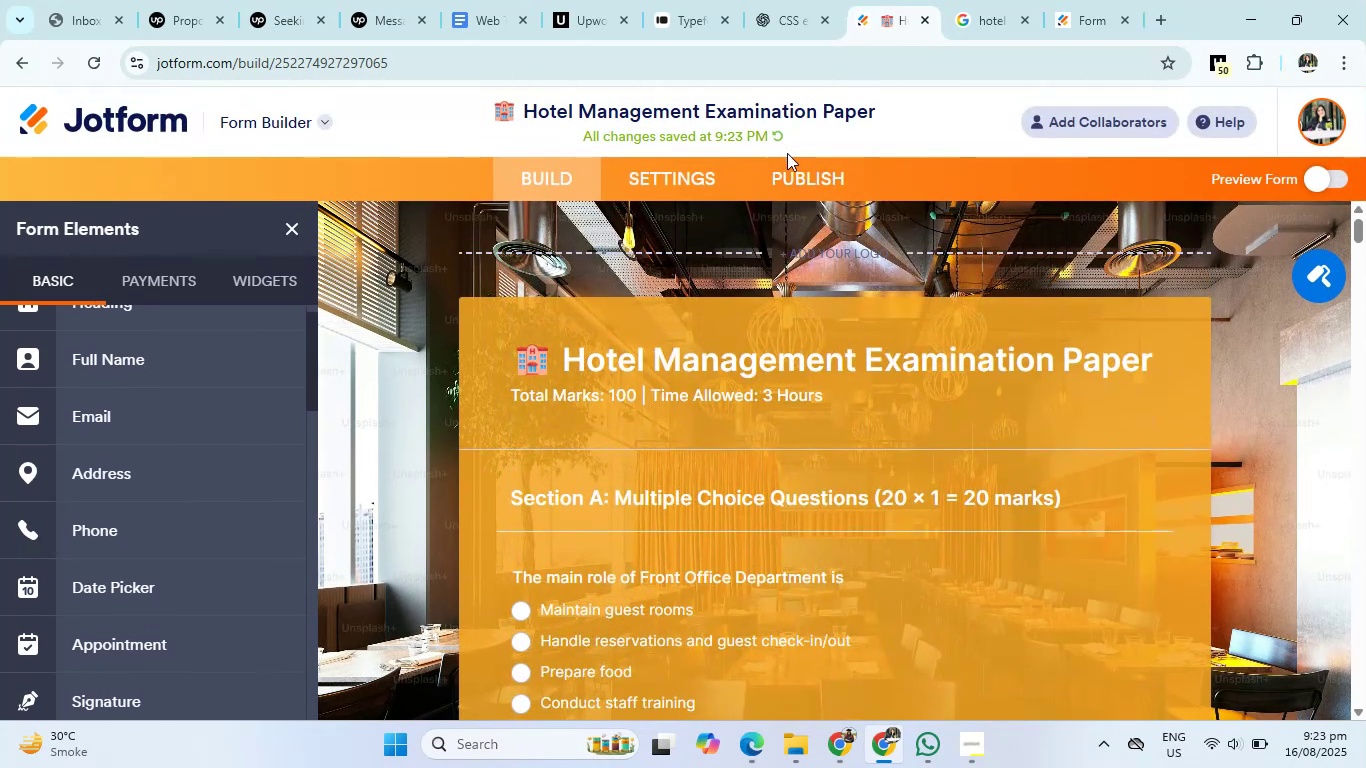 
left_click([791, 161])
 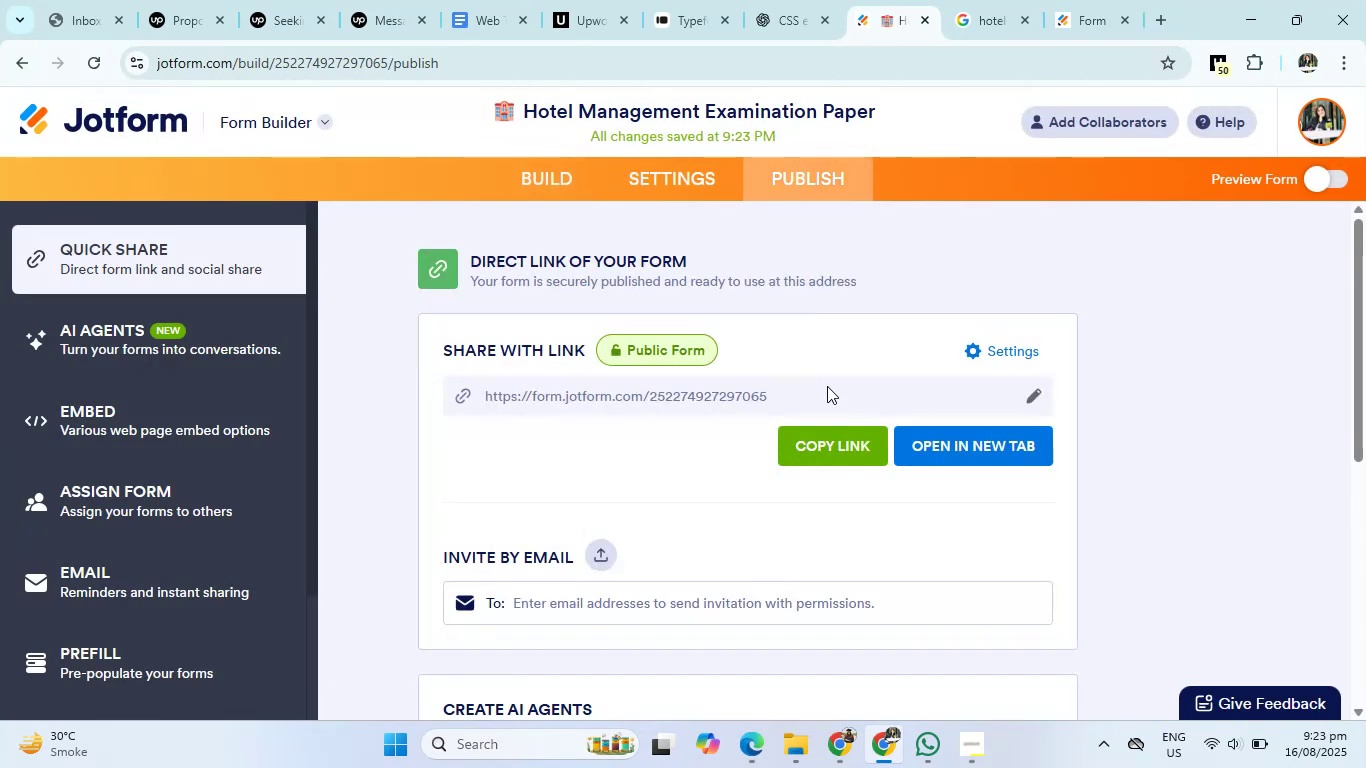 
left_click([815, 440])
 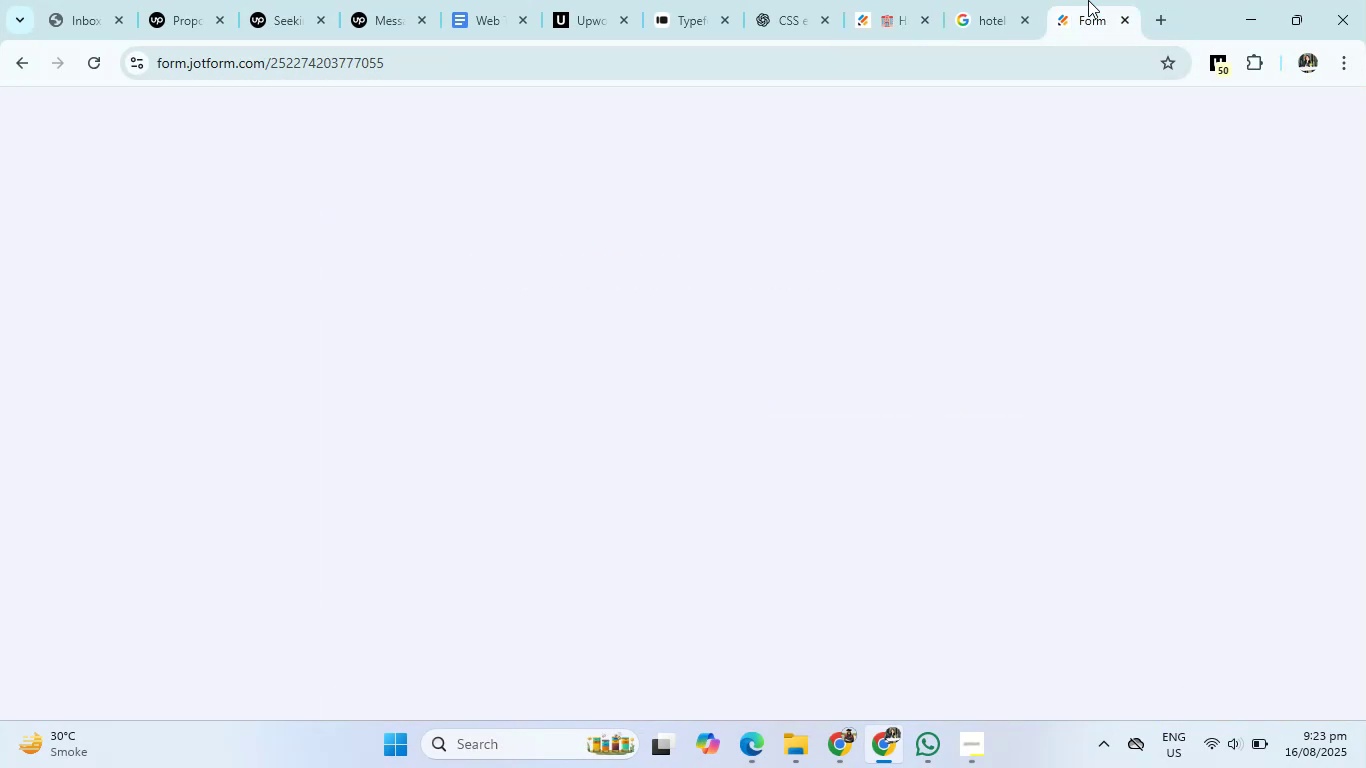 
double_click([1030, 60])
 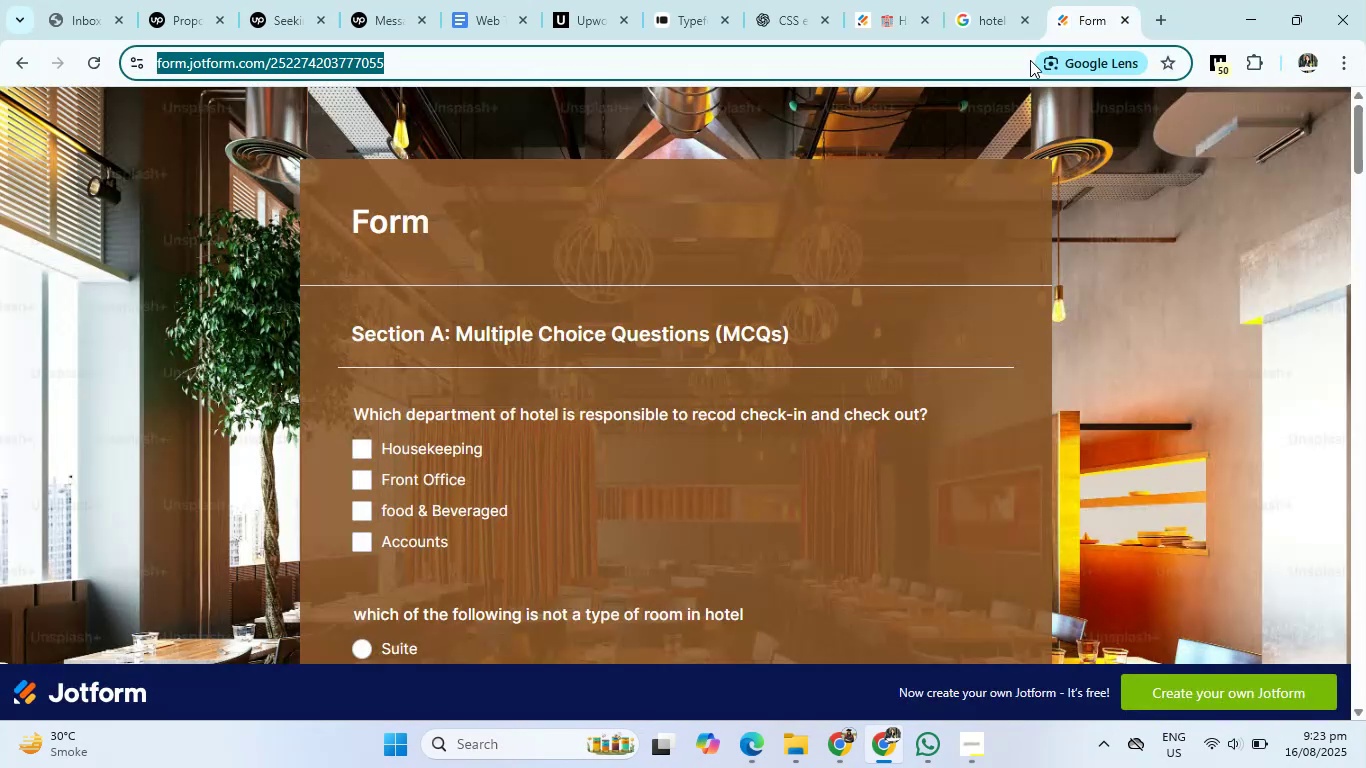 
key(Control+V)
 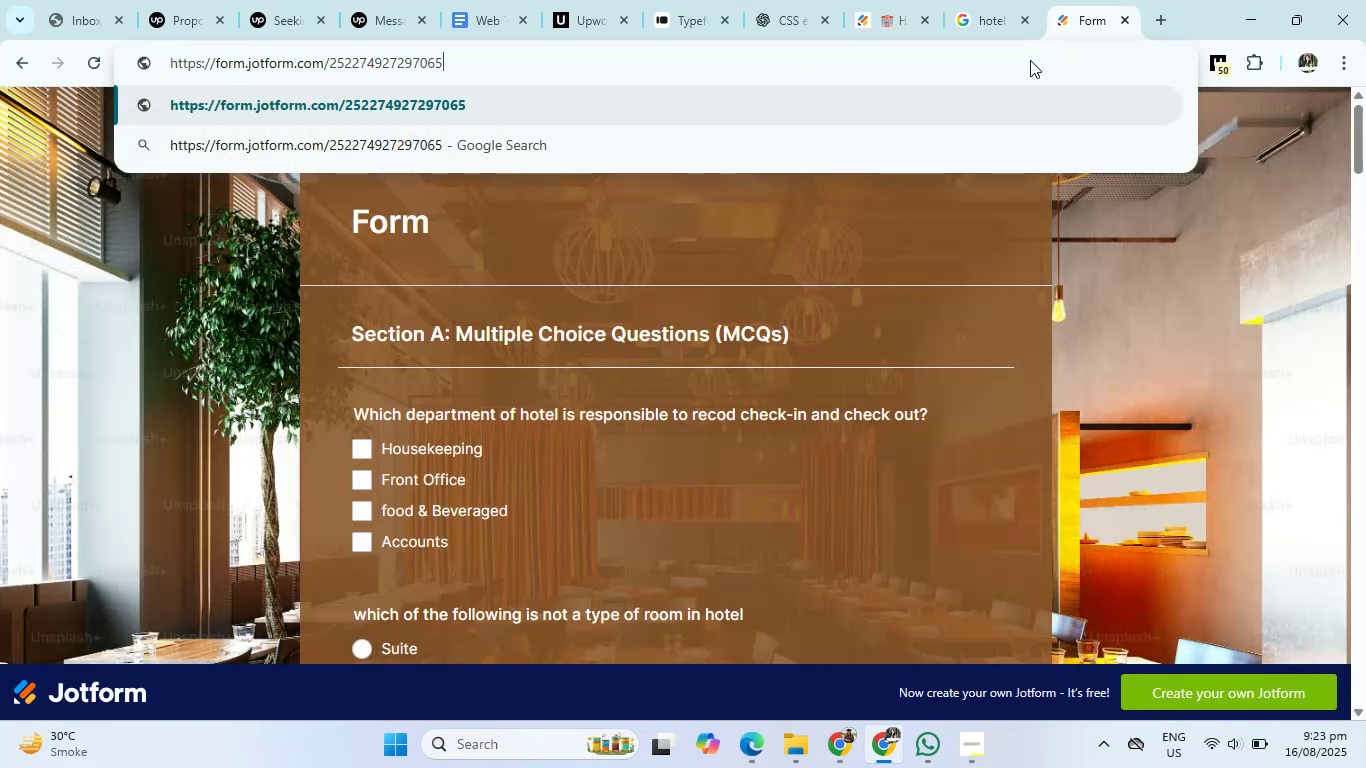 
key(Enter)
 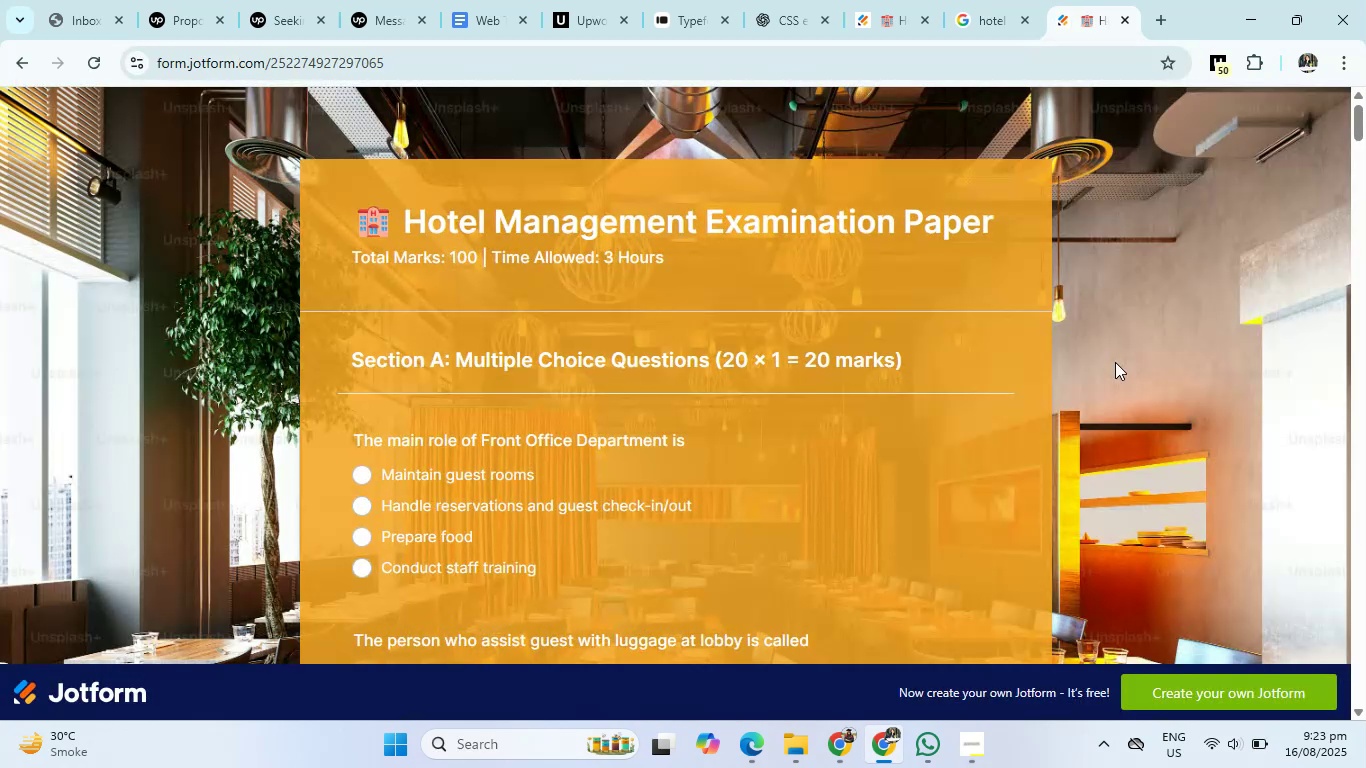 
wait(8.66)
 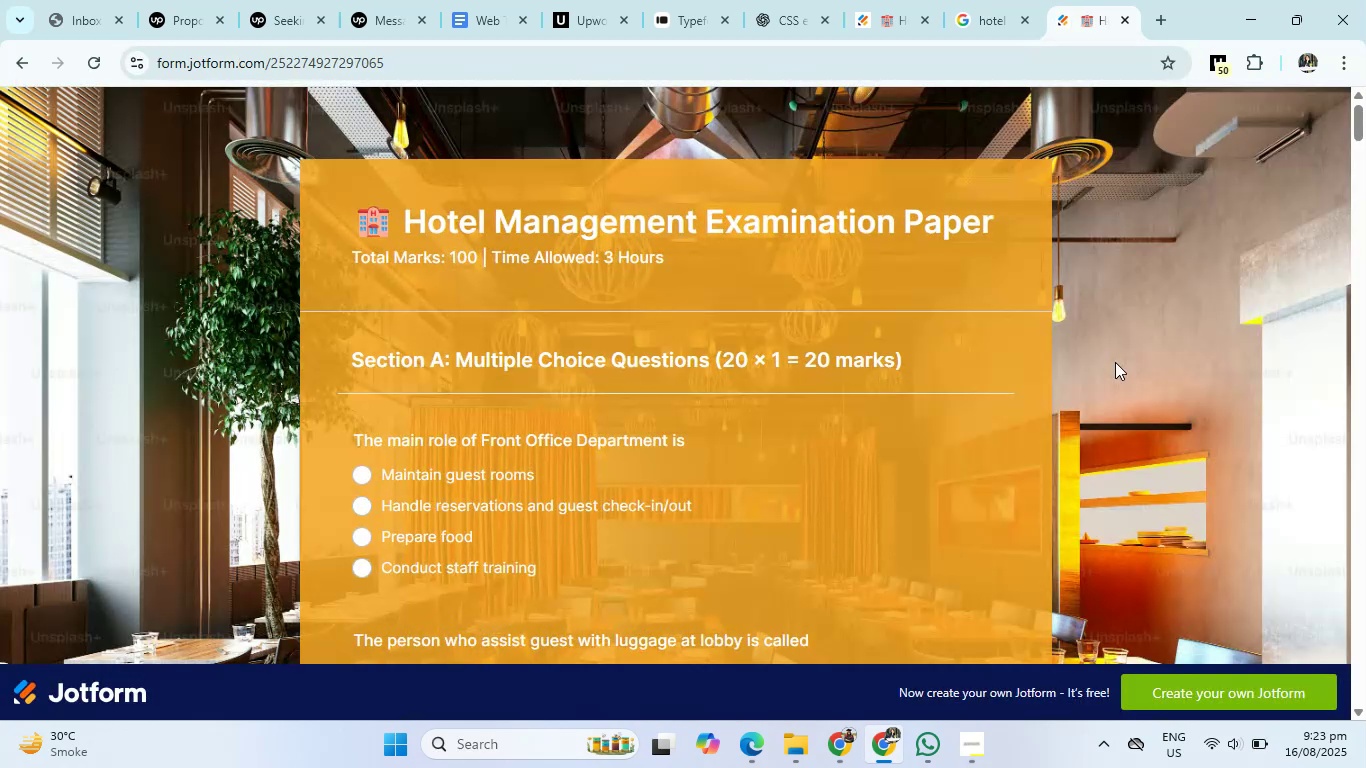 
scroll: coordinate [1115, 362], scroll_direction: down, amount: 1.0
 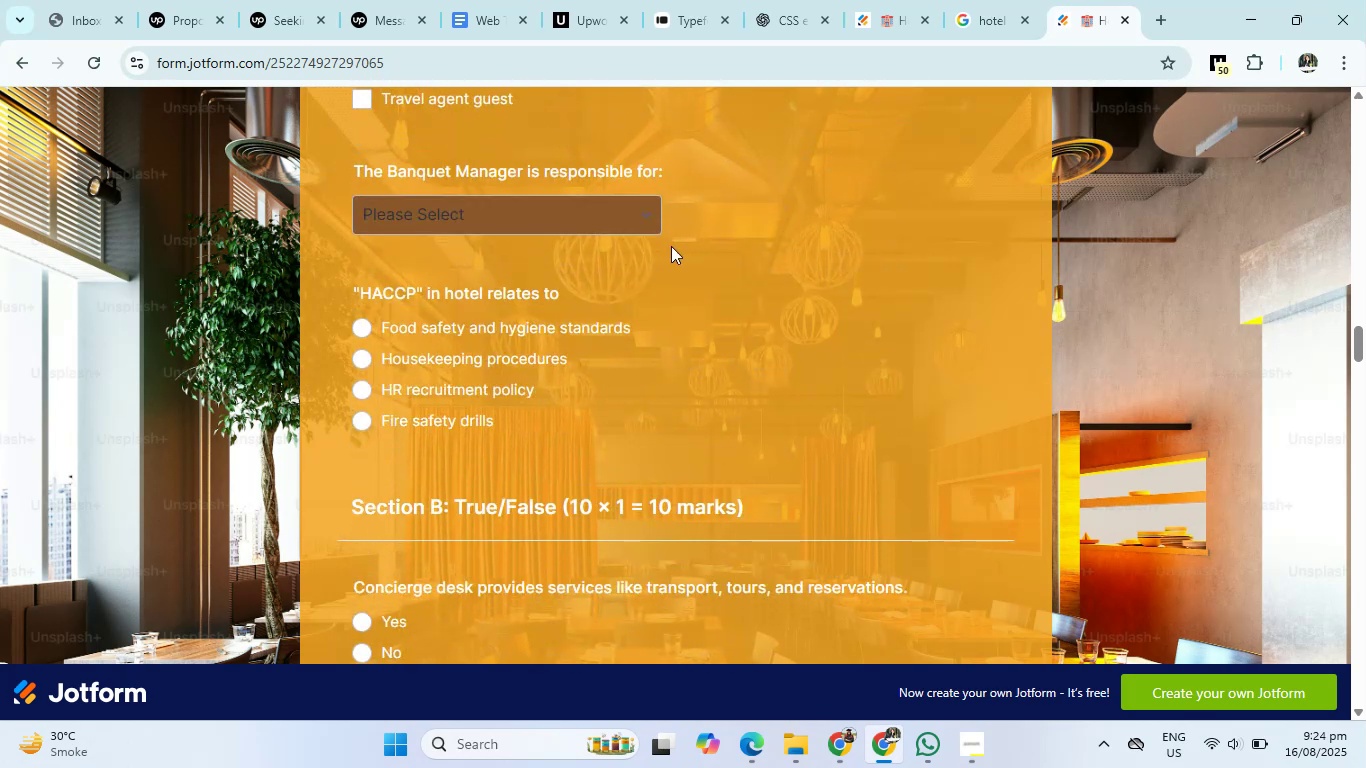 
left_click([641, 207])
 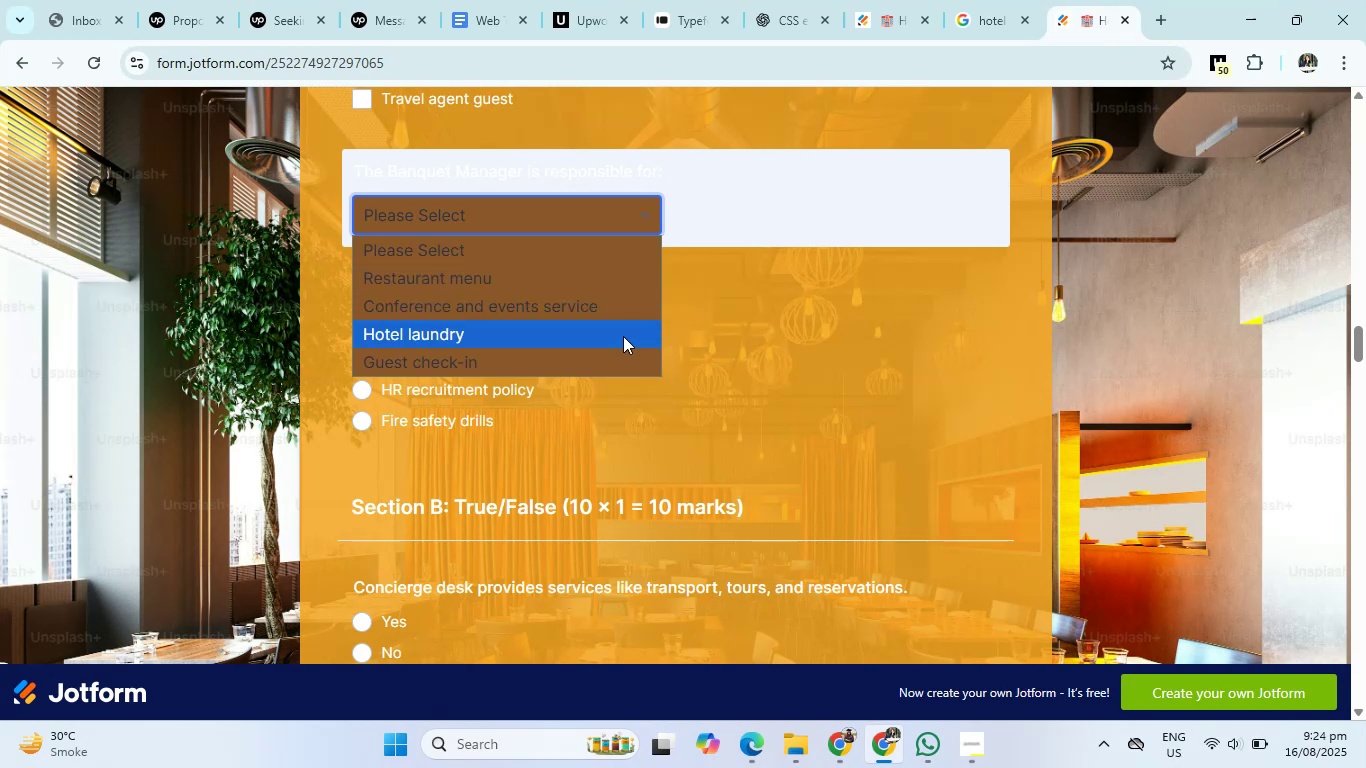 
left_click([618, 357])
 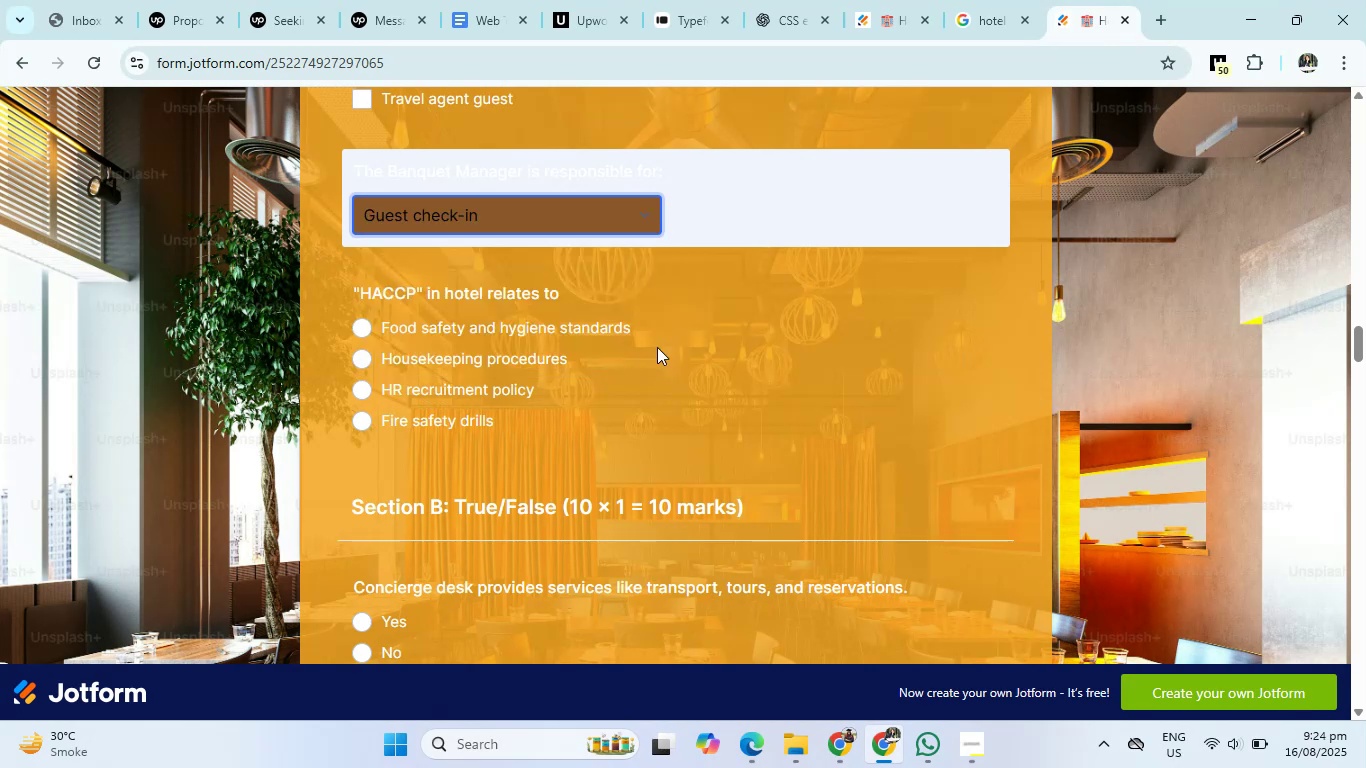 
left_click([770, 344])
 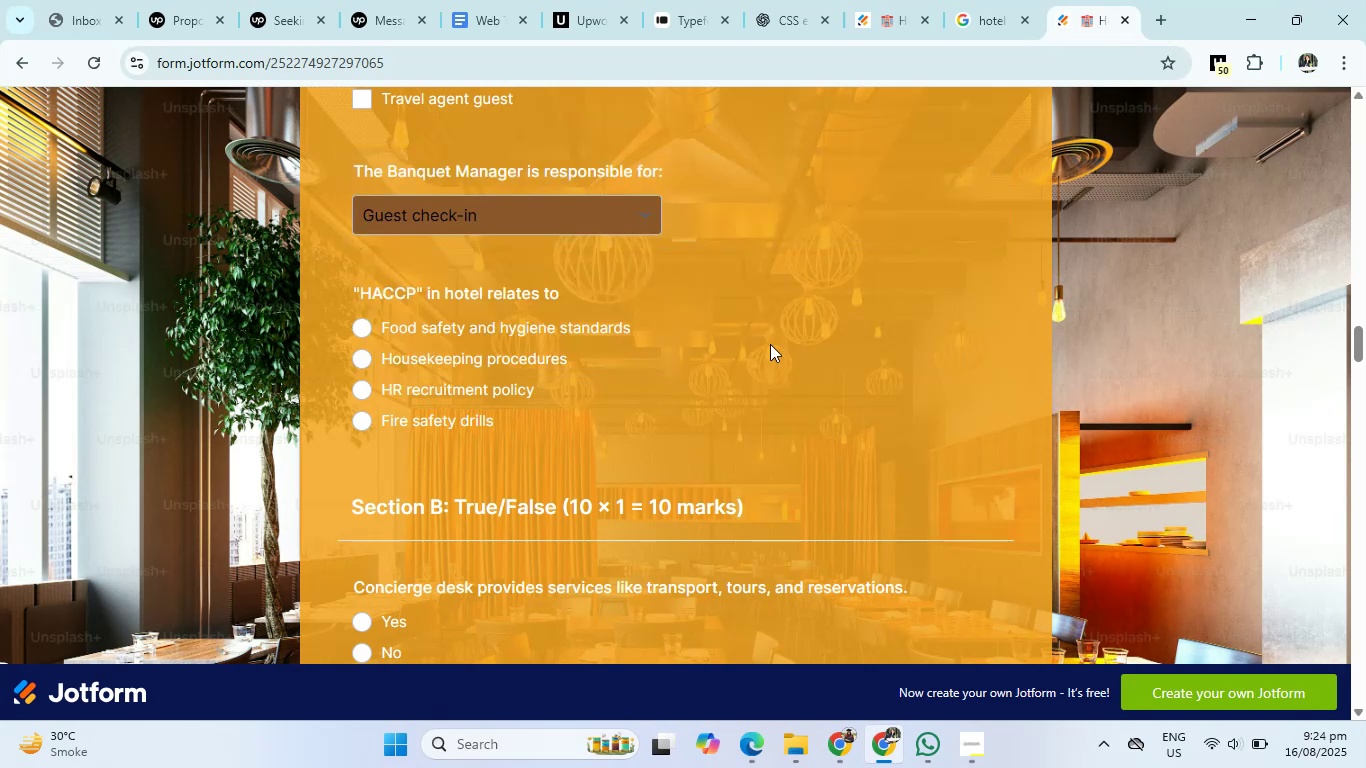 
scroll: coordinate [774, 352], scroll_direction: down, amount: 18.0
 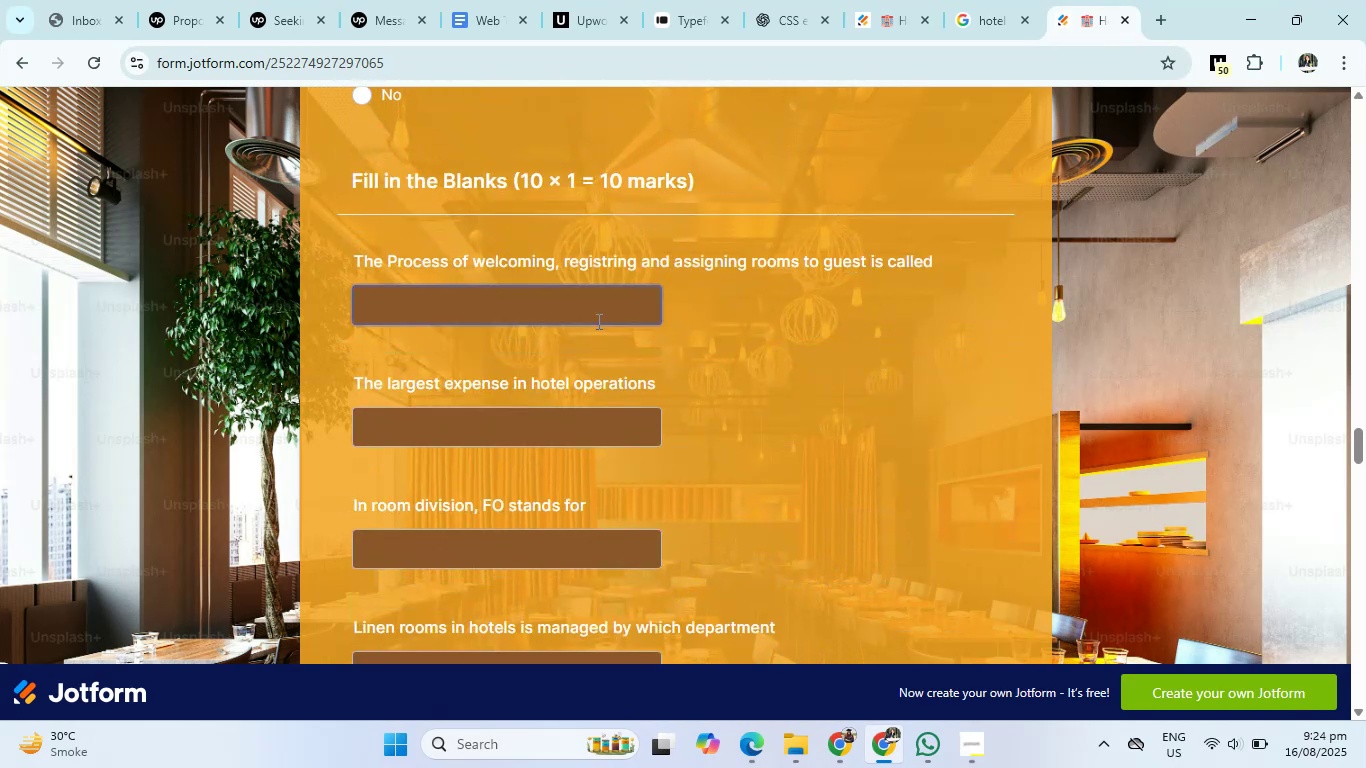 
left_click([578, 296])
 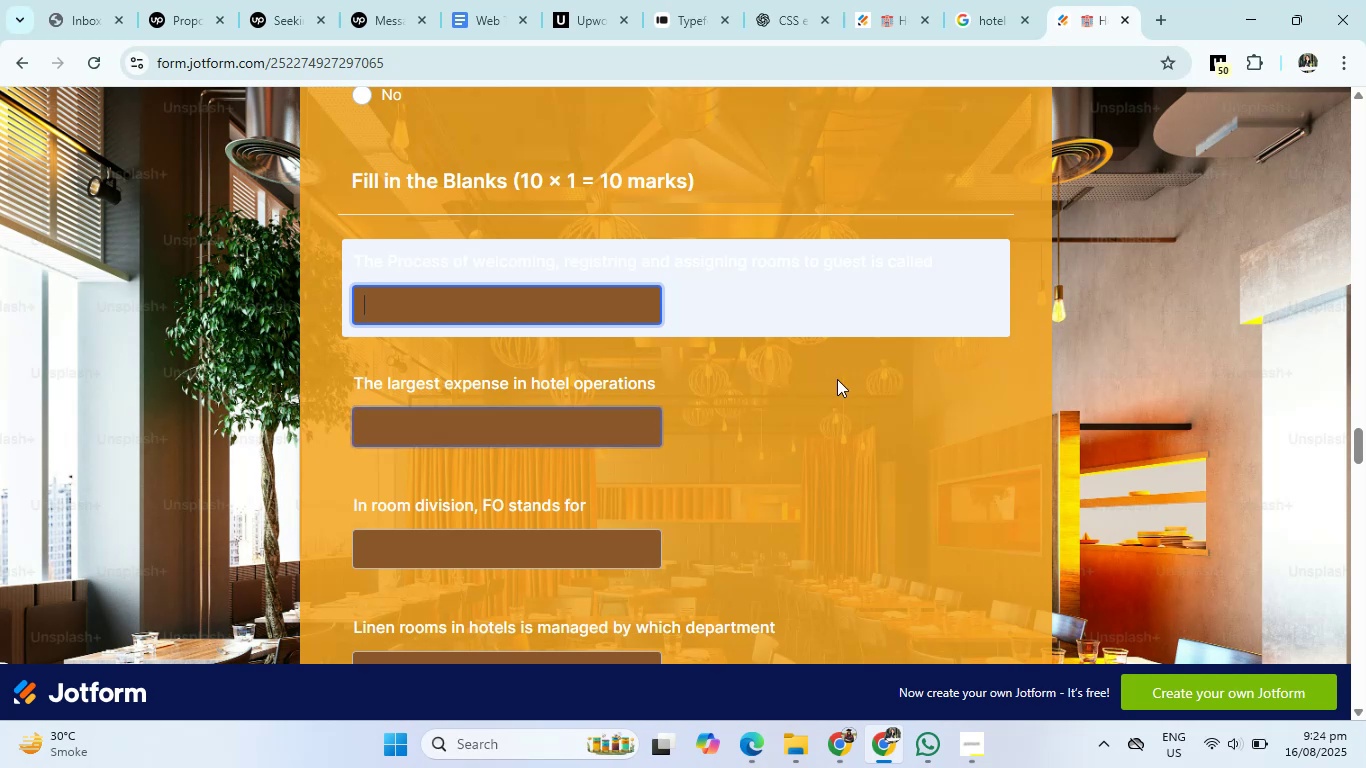 
left_click([838, 379])
 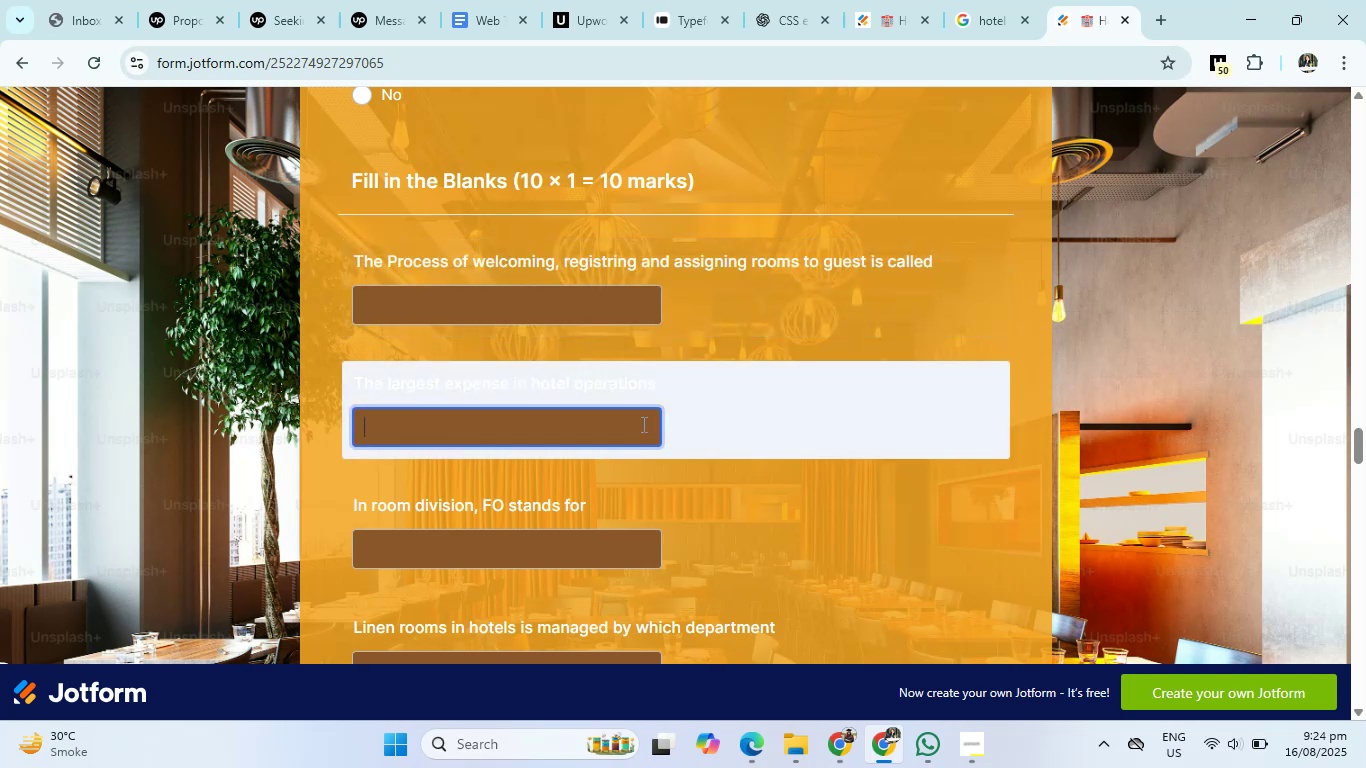 
left_click([627, 423])
 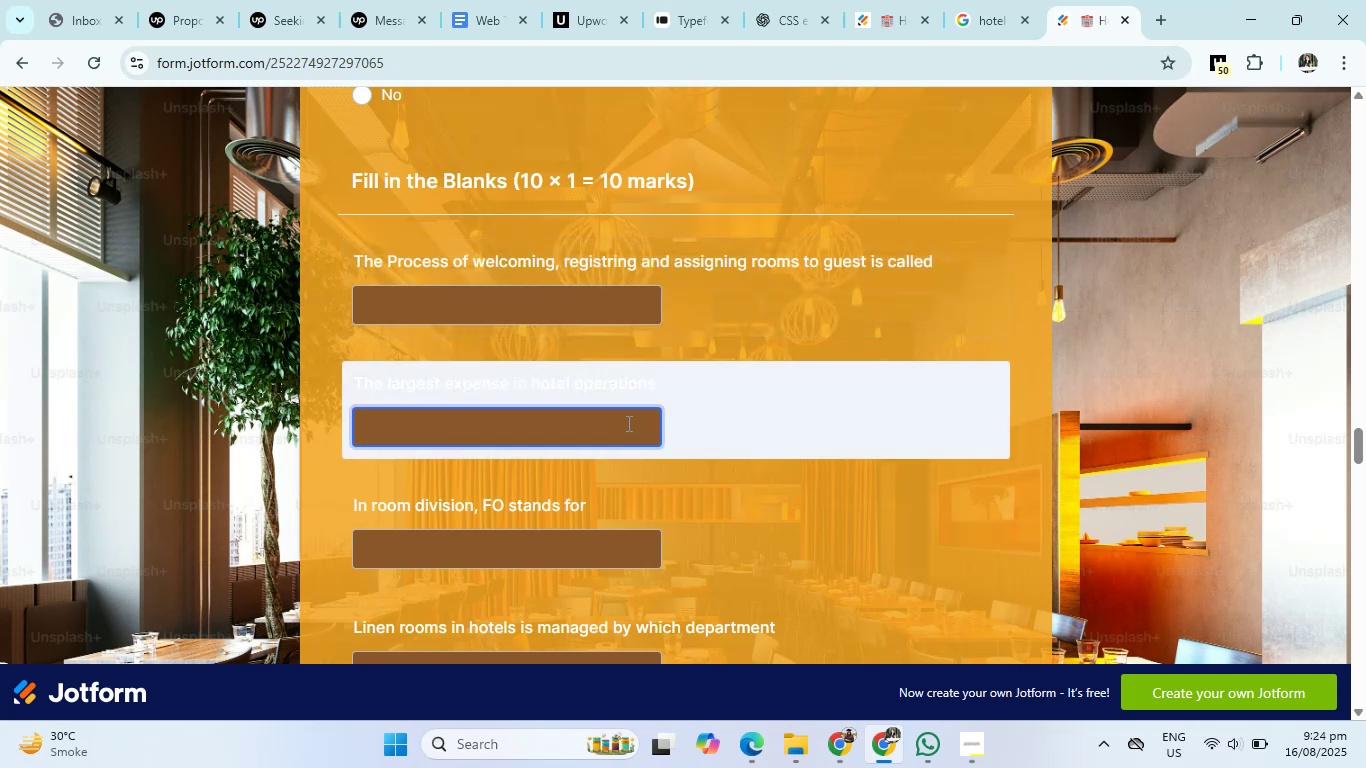 
scroll: coordinate [627, 423], scroll_direction: down, amount: 12.0
 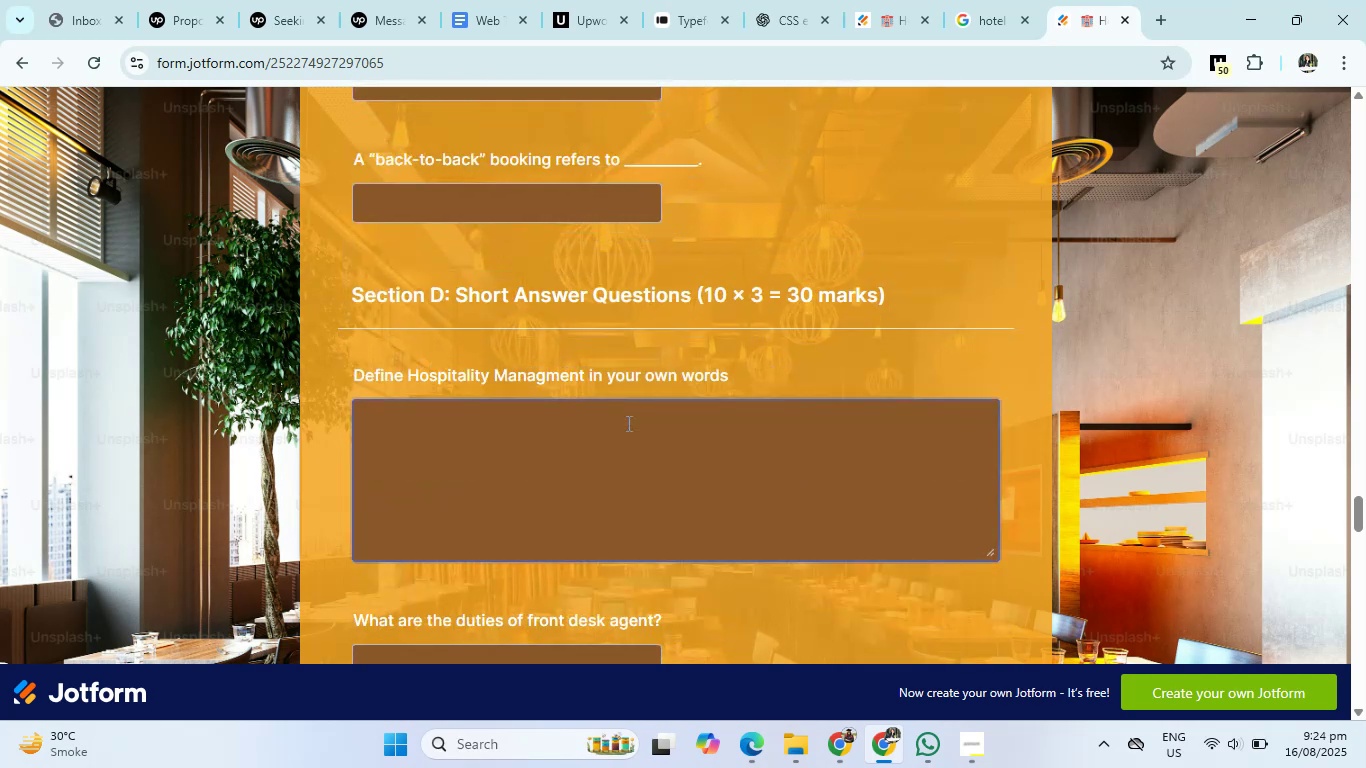 
left_click([627, 423])
 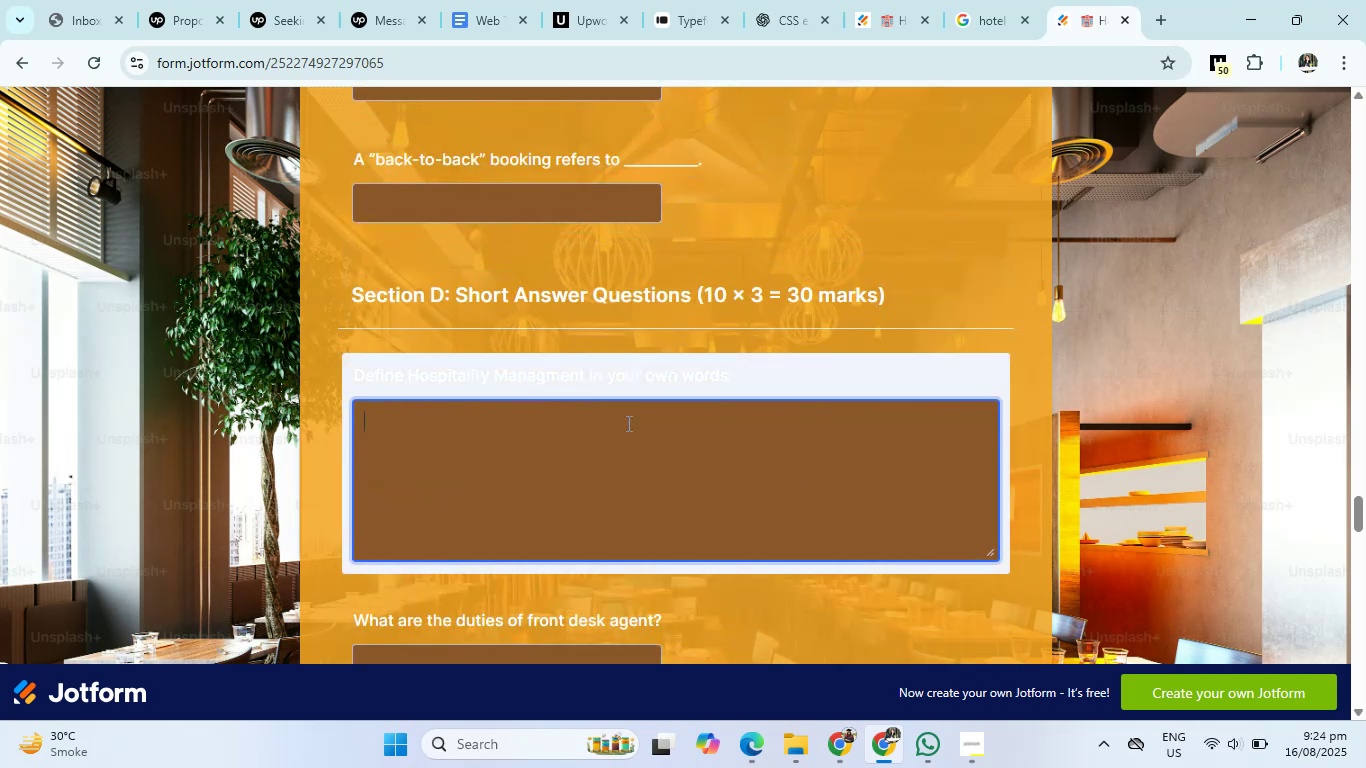 
scroll: coordinate [627, 423], scroll_direction: down, amount: 5.0
 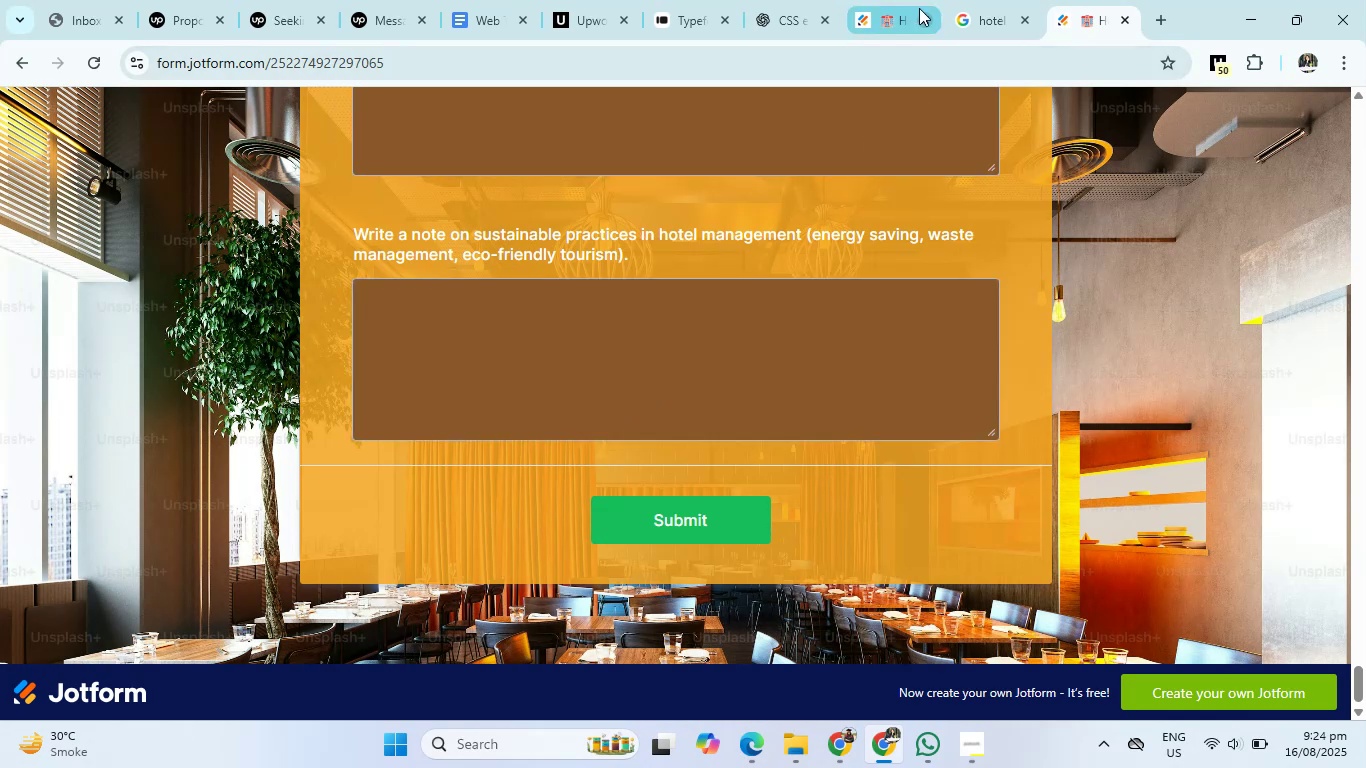 
left_click([890, 0])
 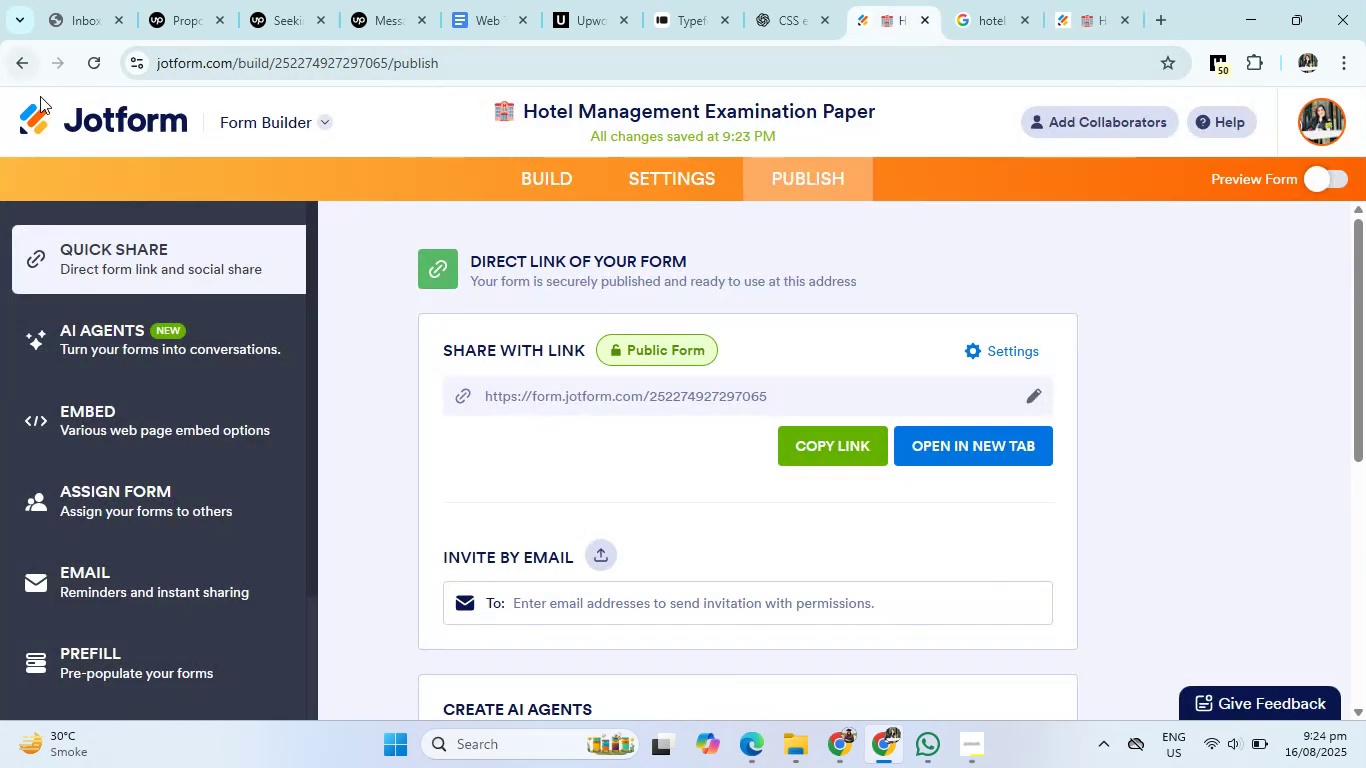 
left_click([95, 118])
 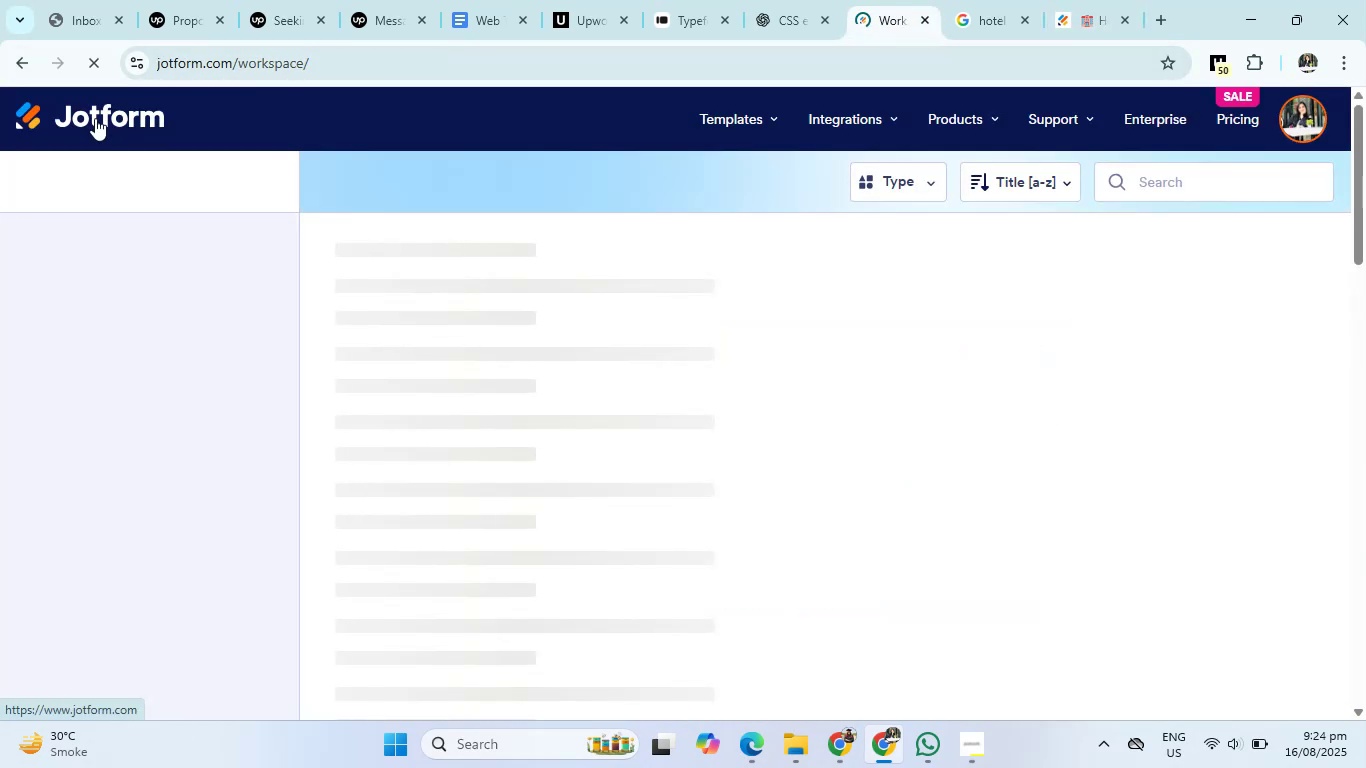 
mouse_move([159, 137])
 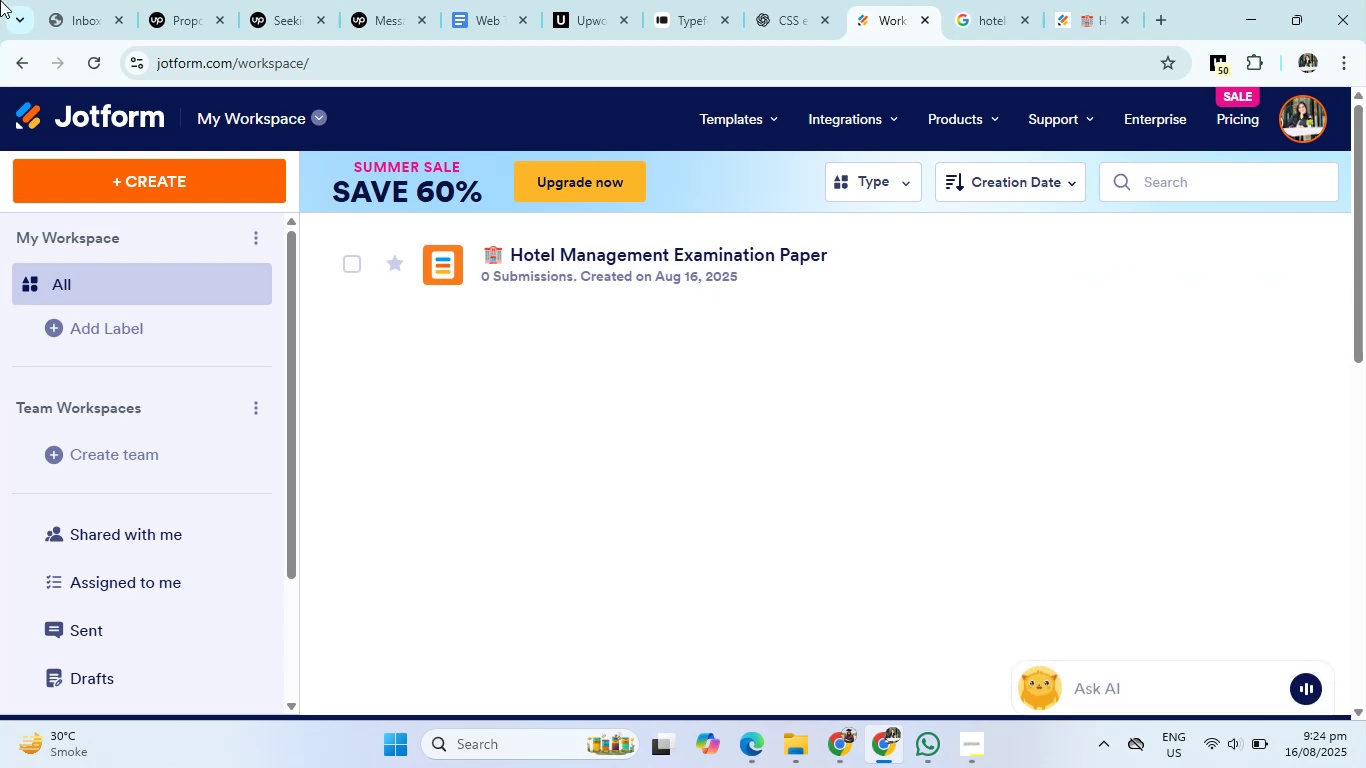 
left_click([163, 183])
 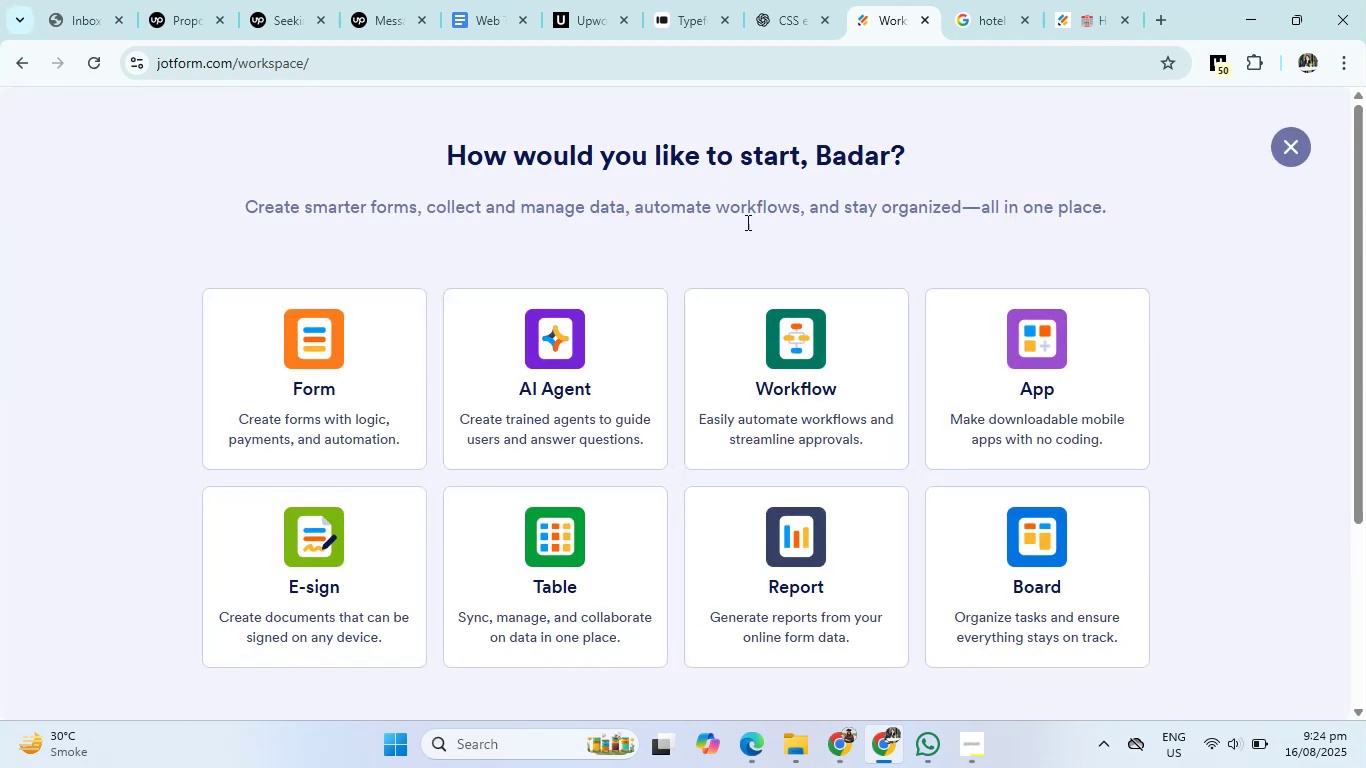 
left_click([335, 340])
 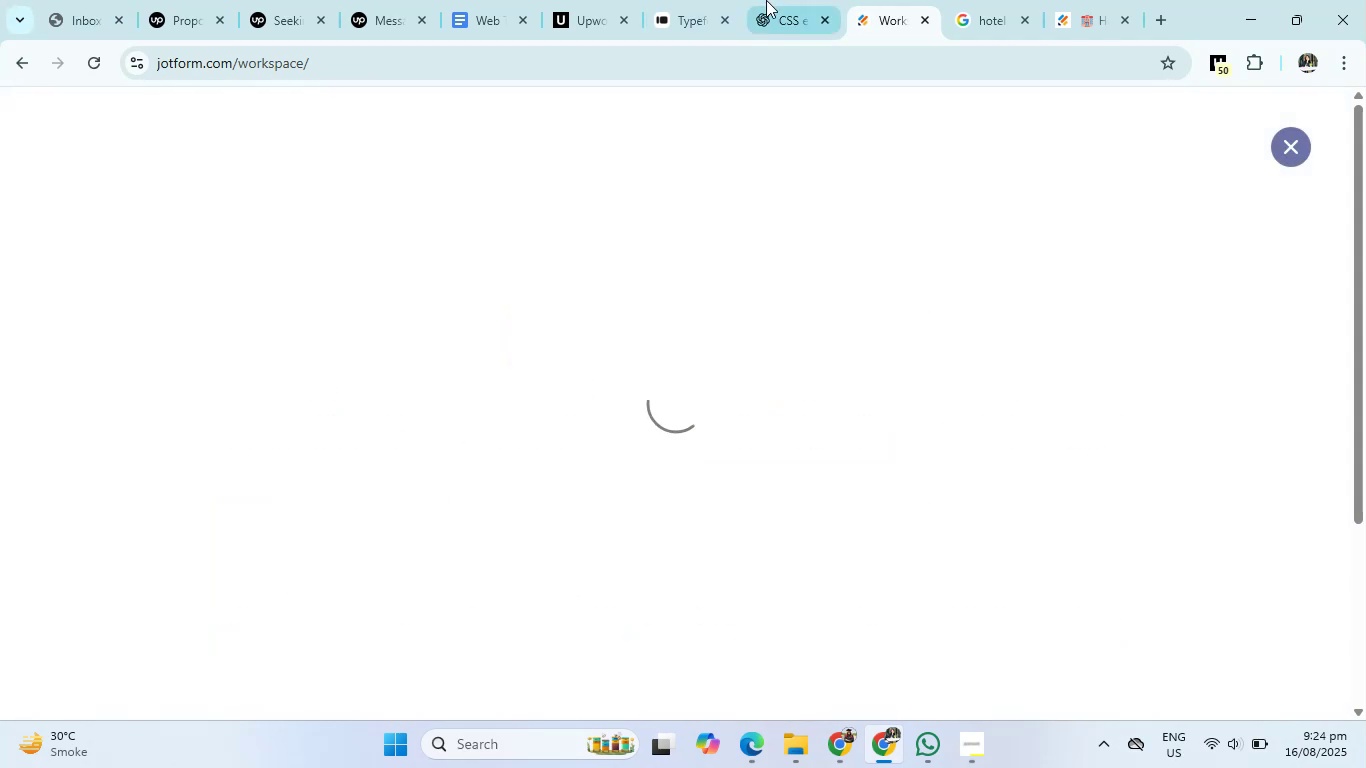 
left_click([767, 0])
 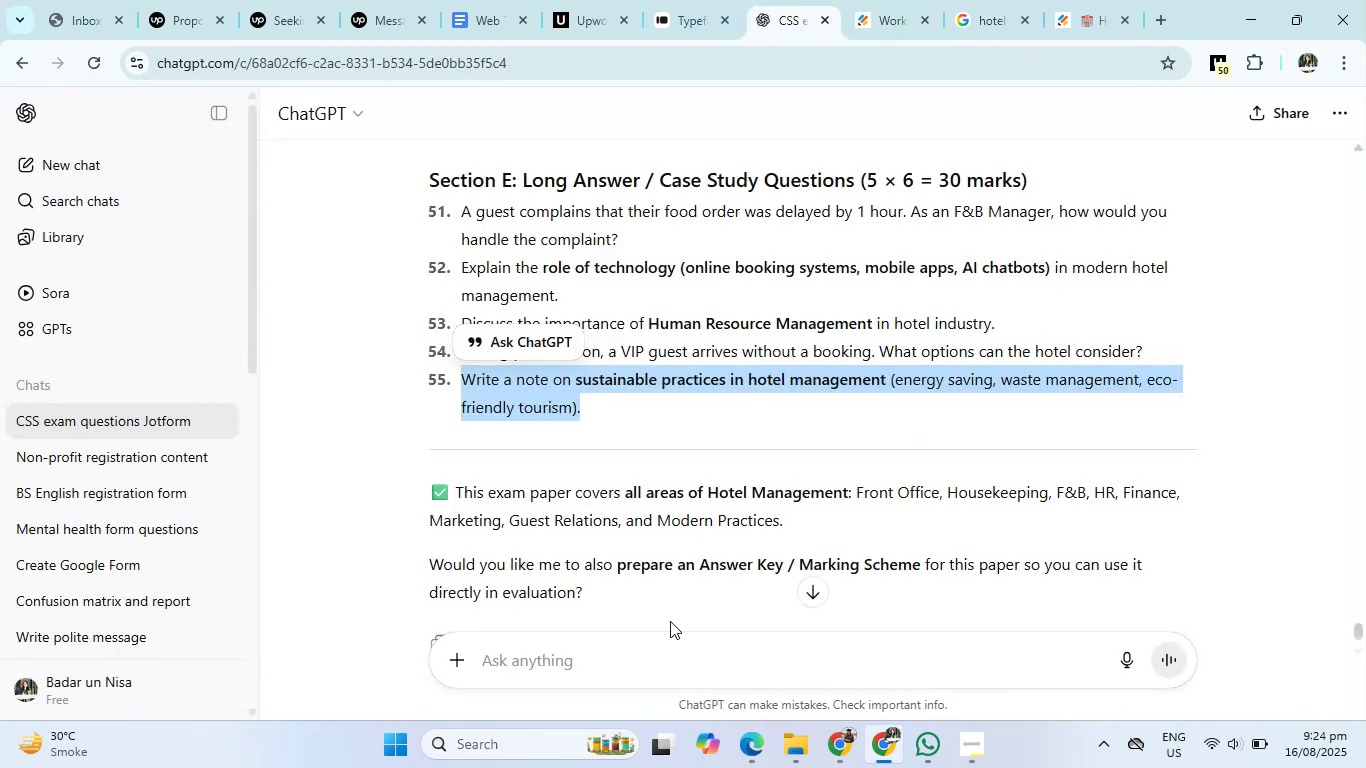 
left_click([662, 655])
 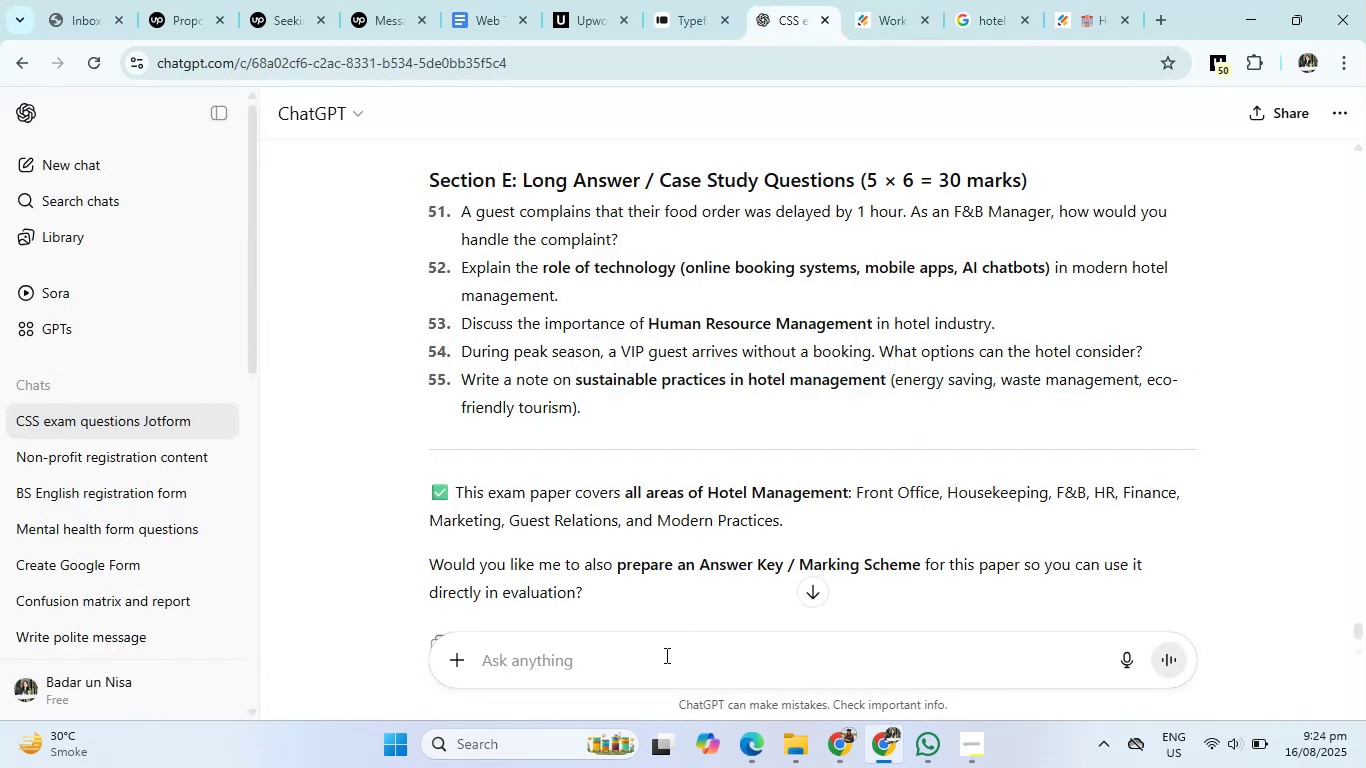 
type(exam questions for )
 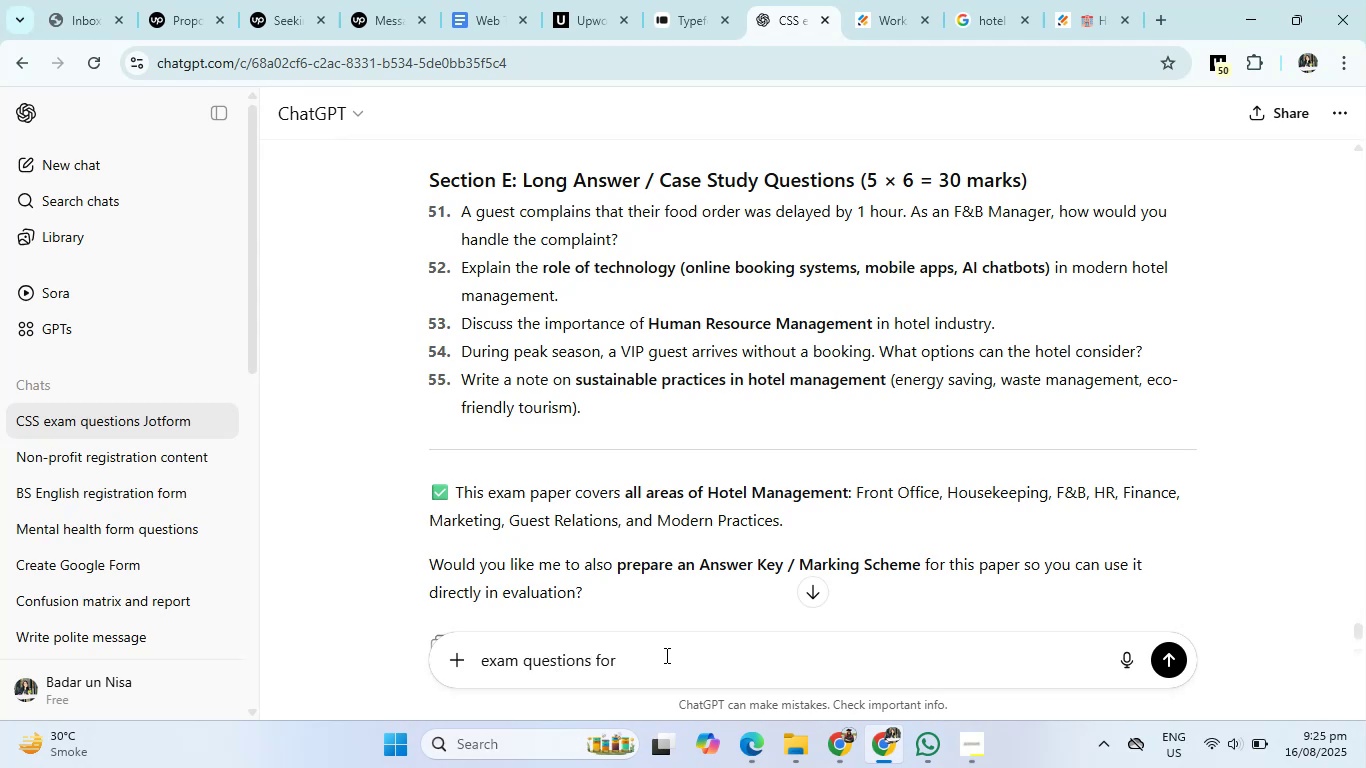 
wait(7.09)
 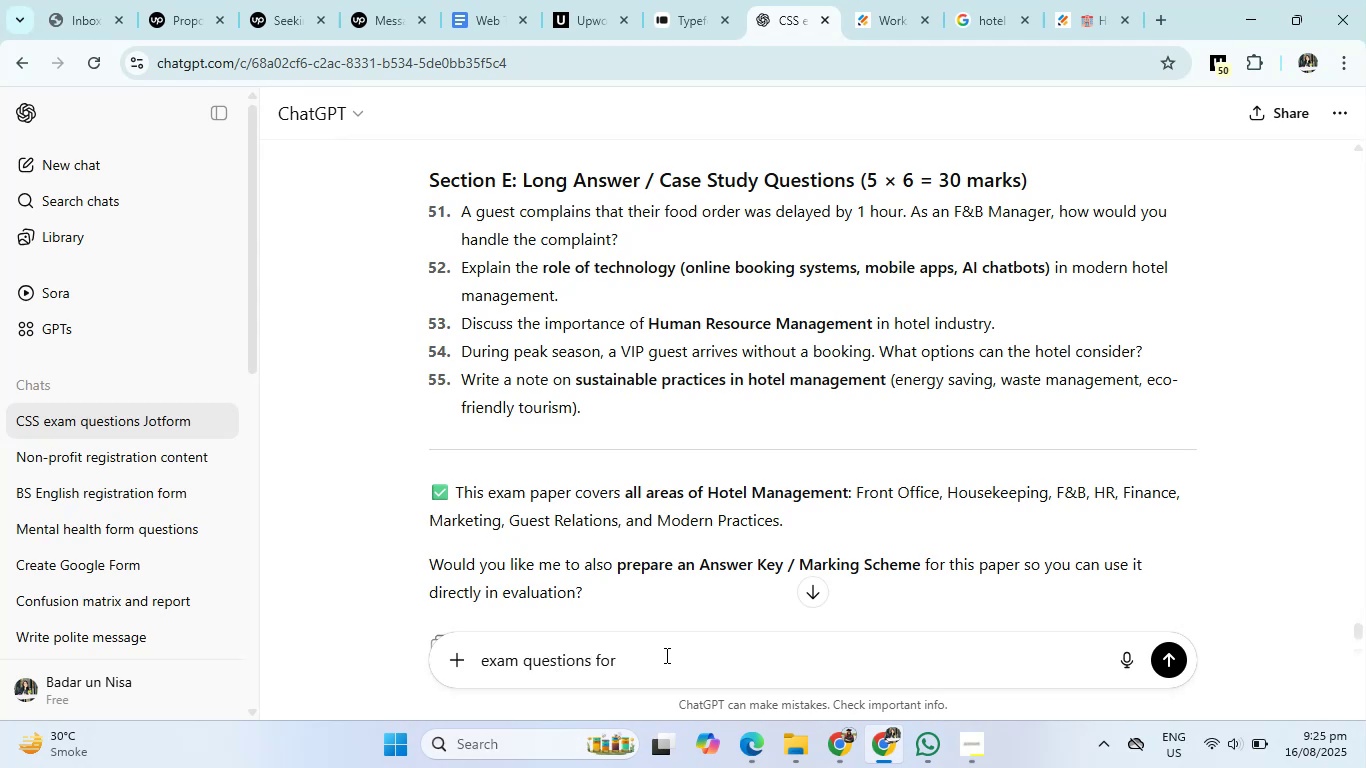 
type(medical student)
 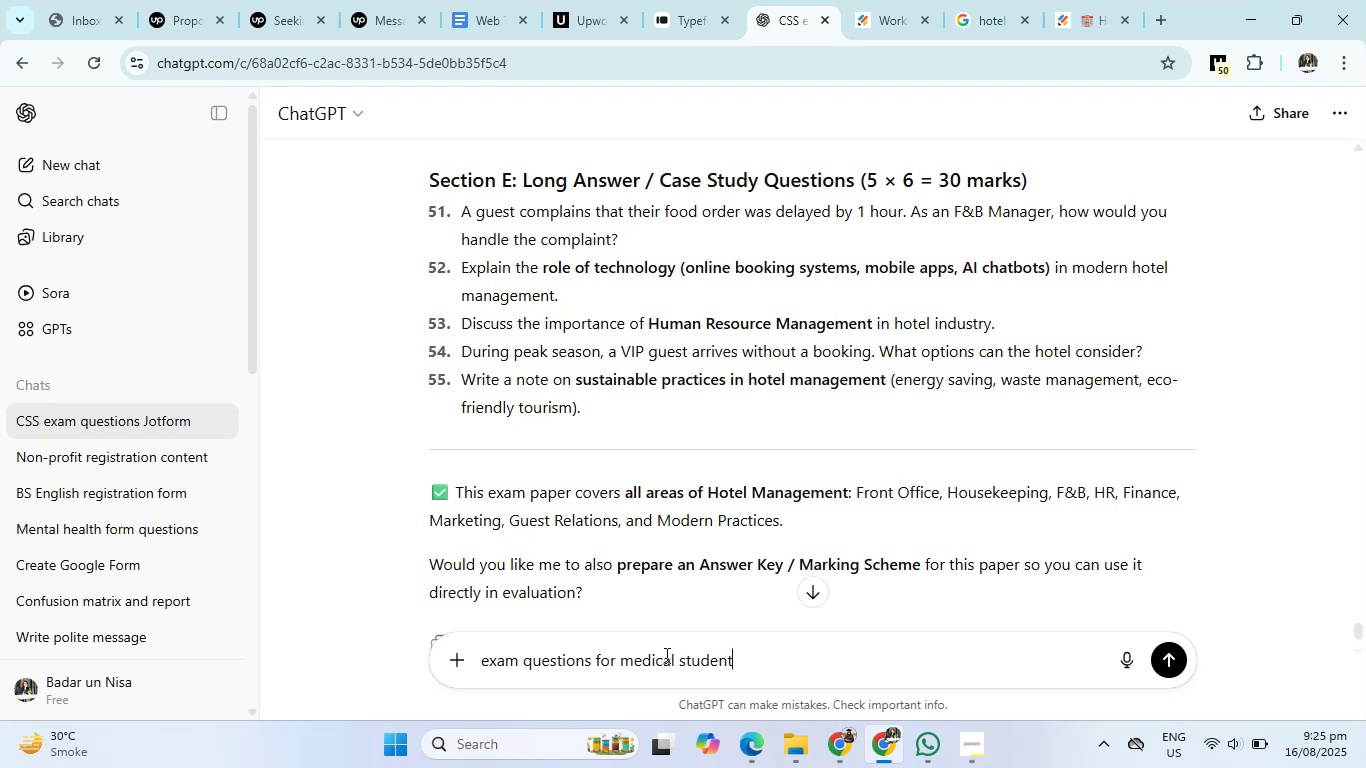 
key(Enter)
 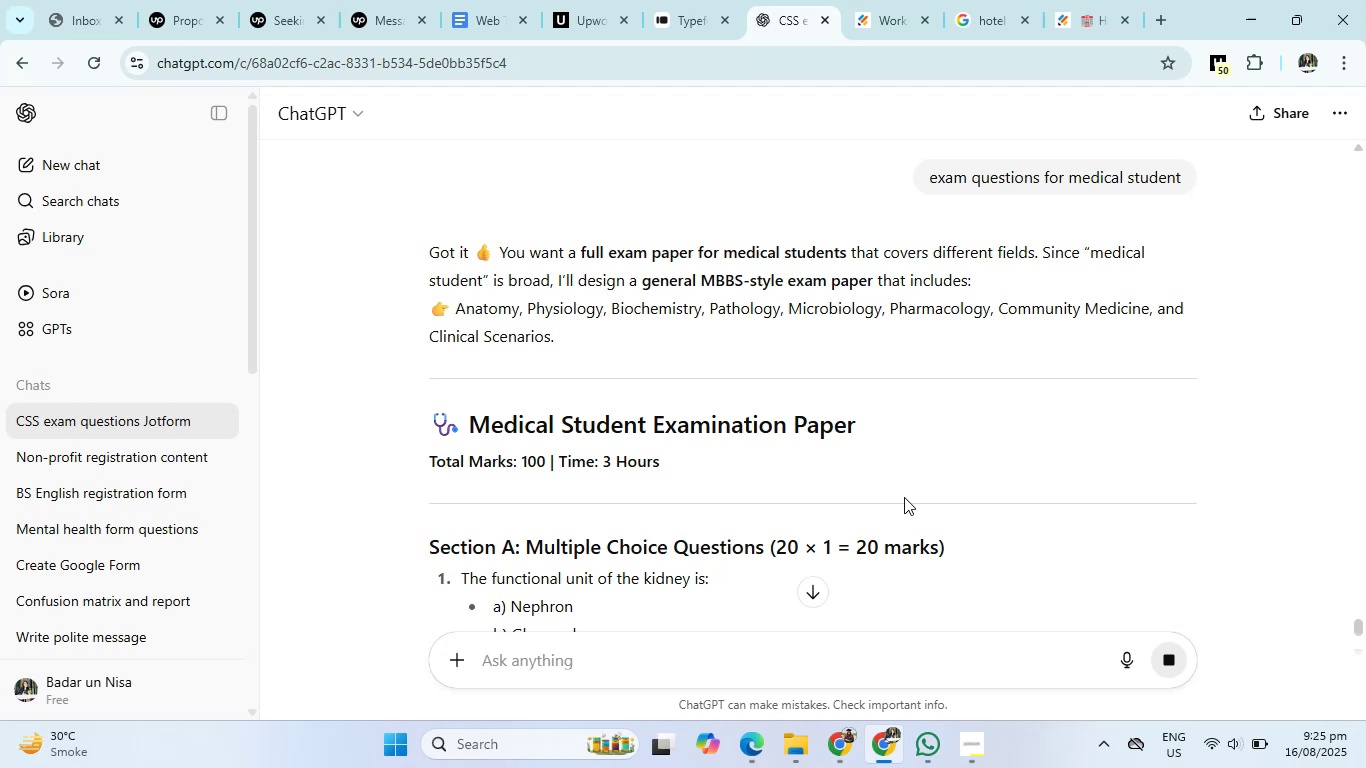 
wait(11.5)
 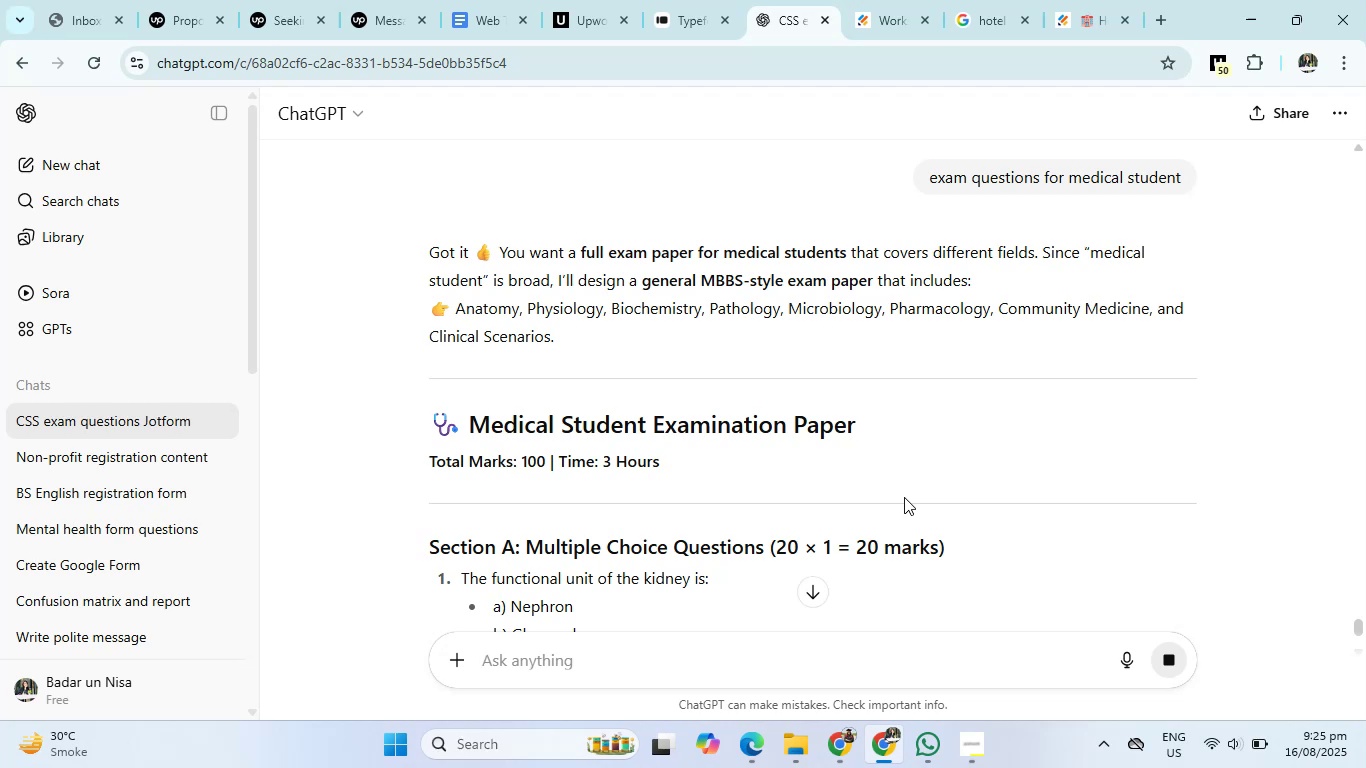 
scroll: coordinate [532, 431], scroll_direction: down, amount: 2.0
 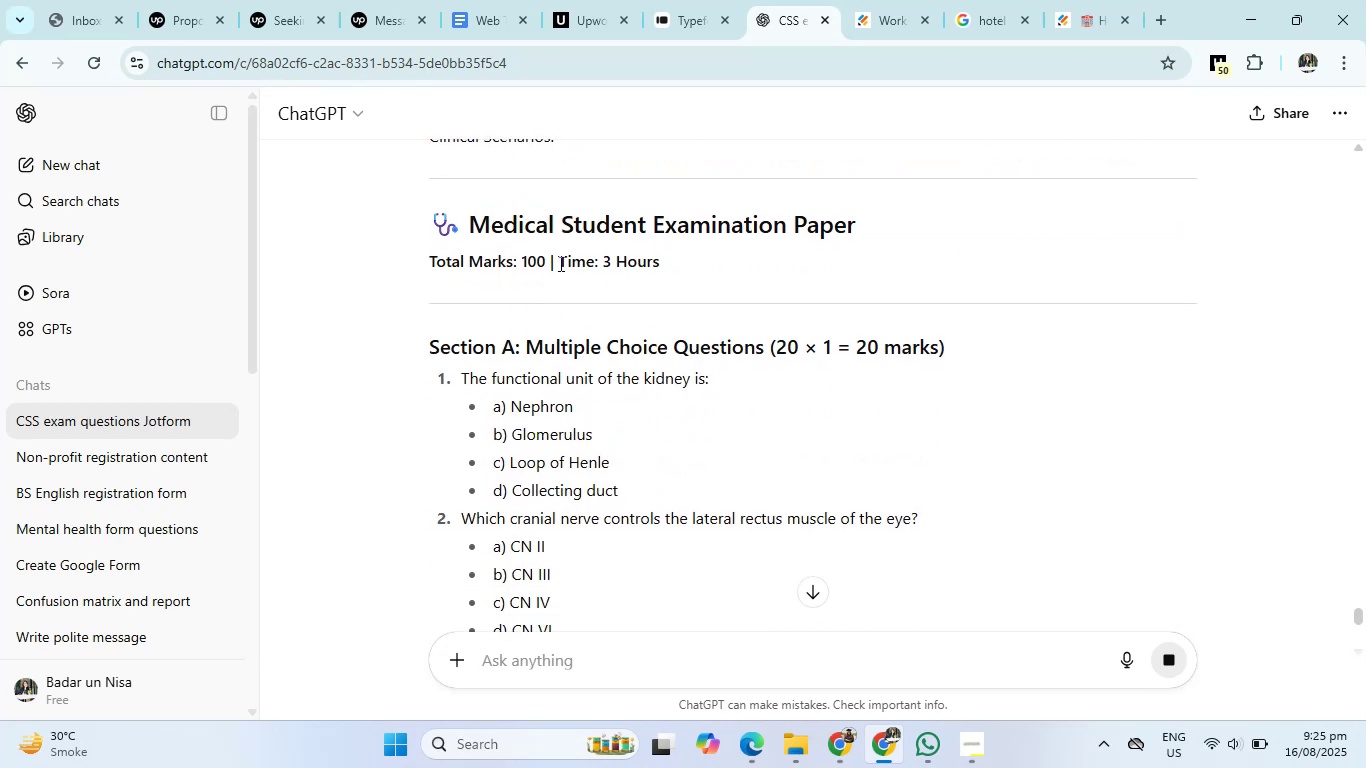 
left_click_drag(start_coordinate=[439, 216], to_coordinate=[687, 244])
 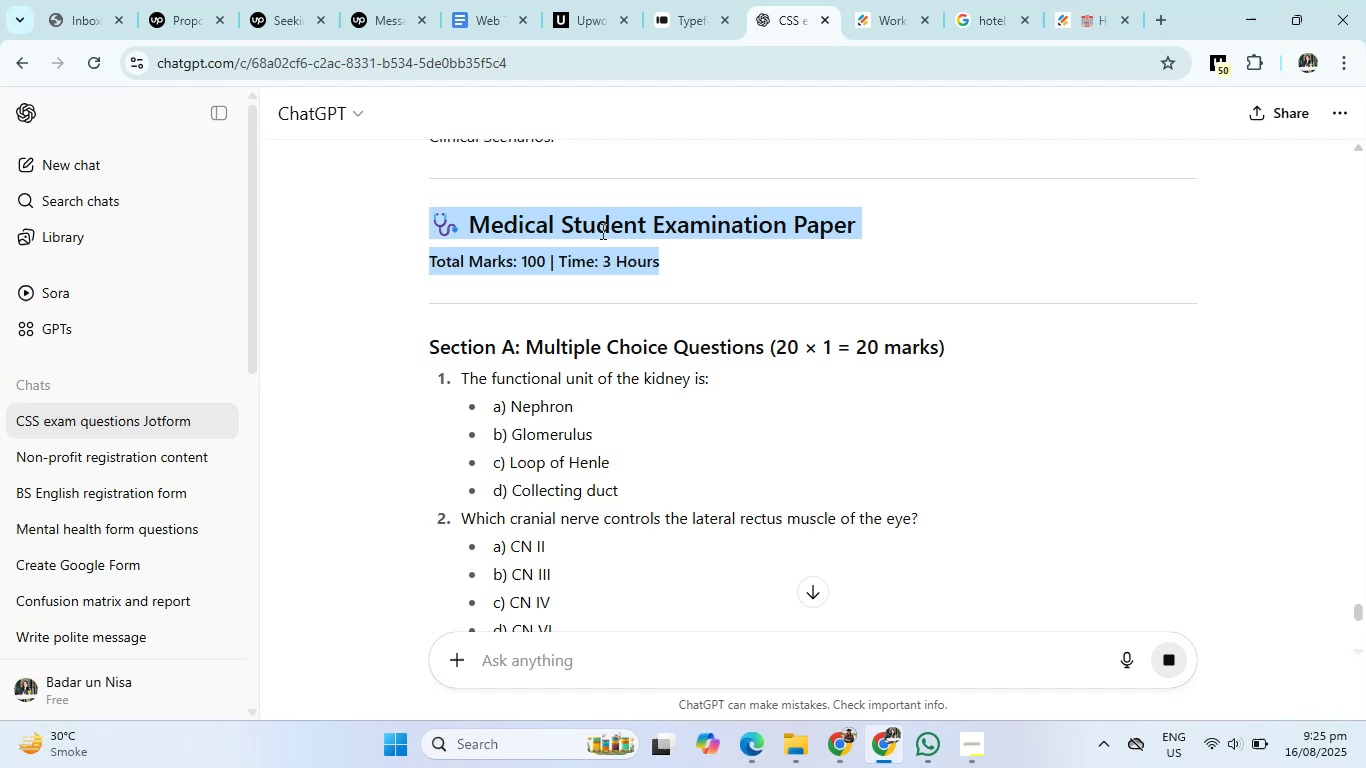 
right_click([586, 218])
 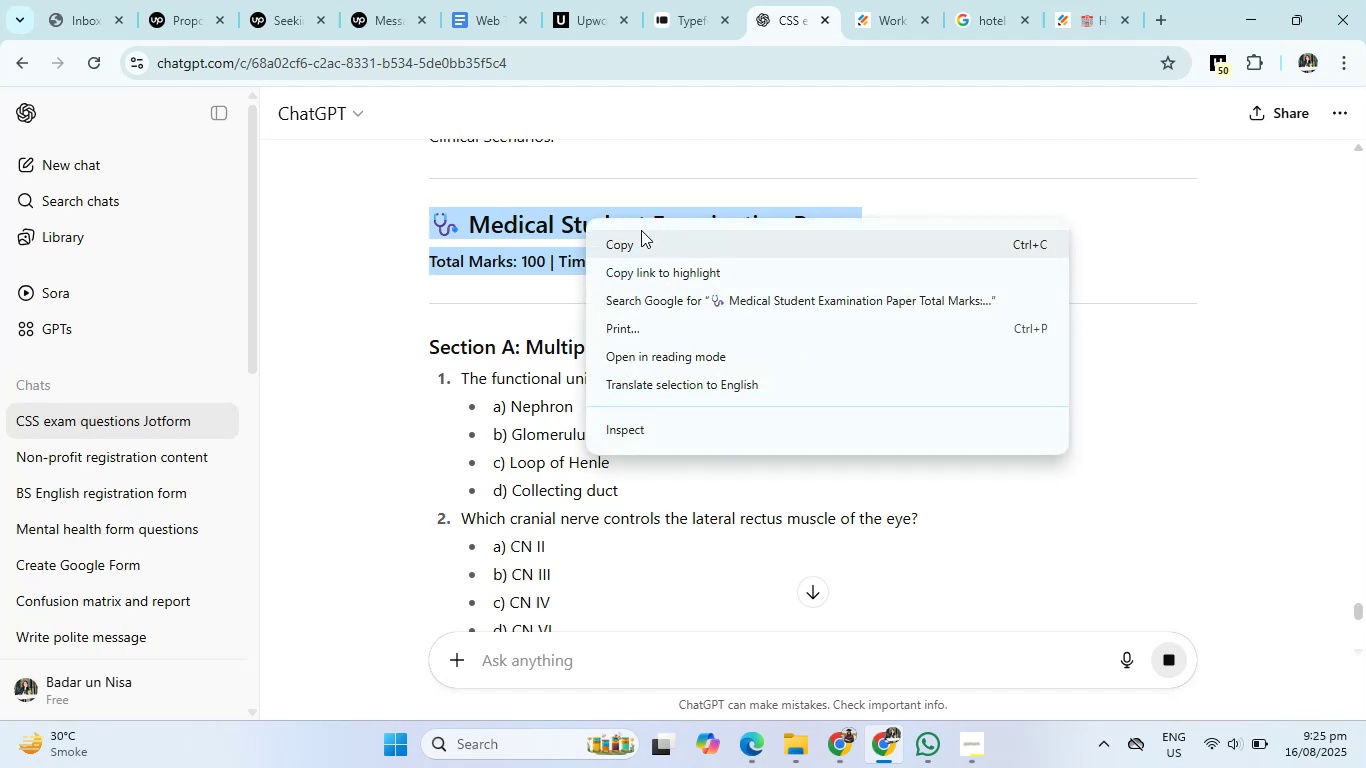 
left_click([644, 238])
 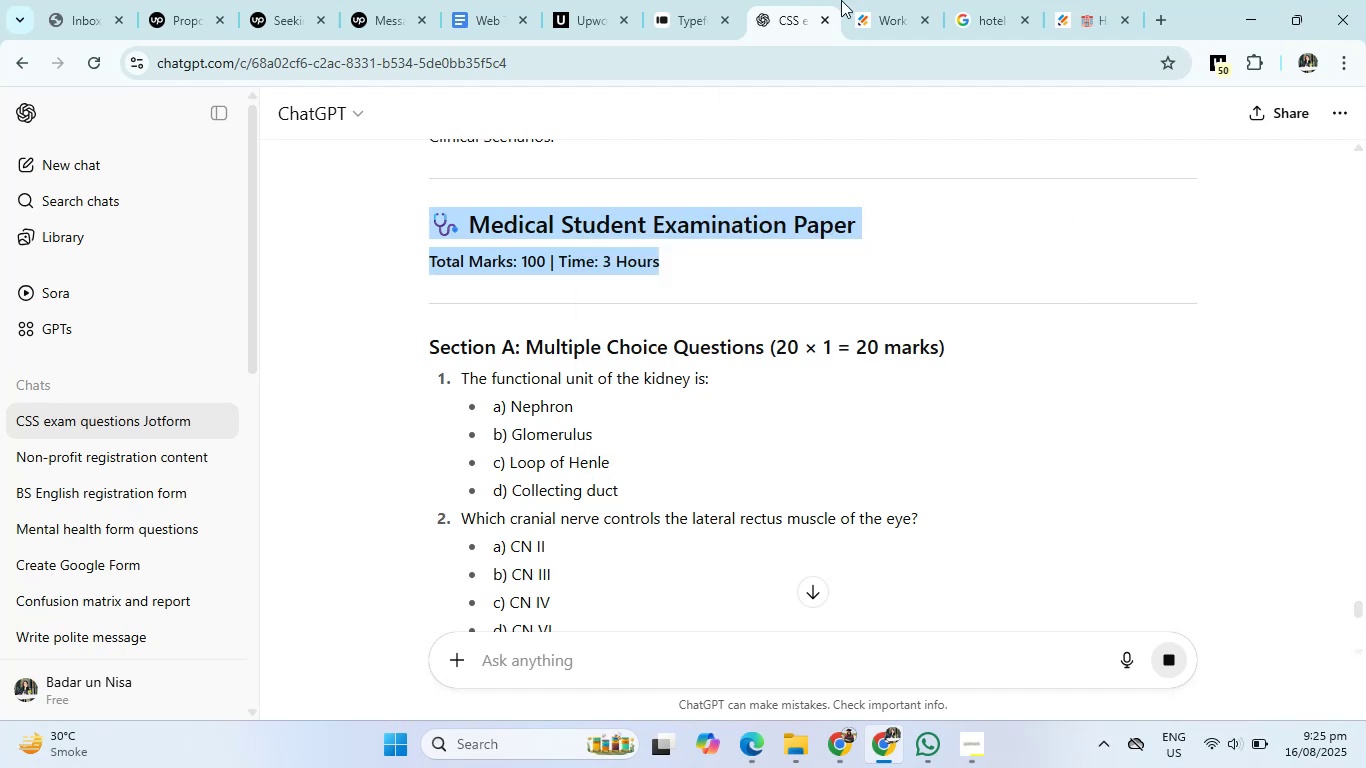 
left_click([856, 0])
 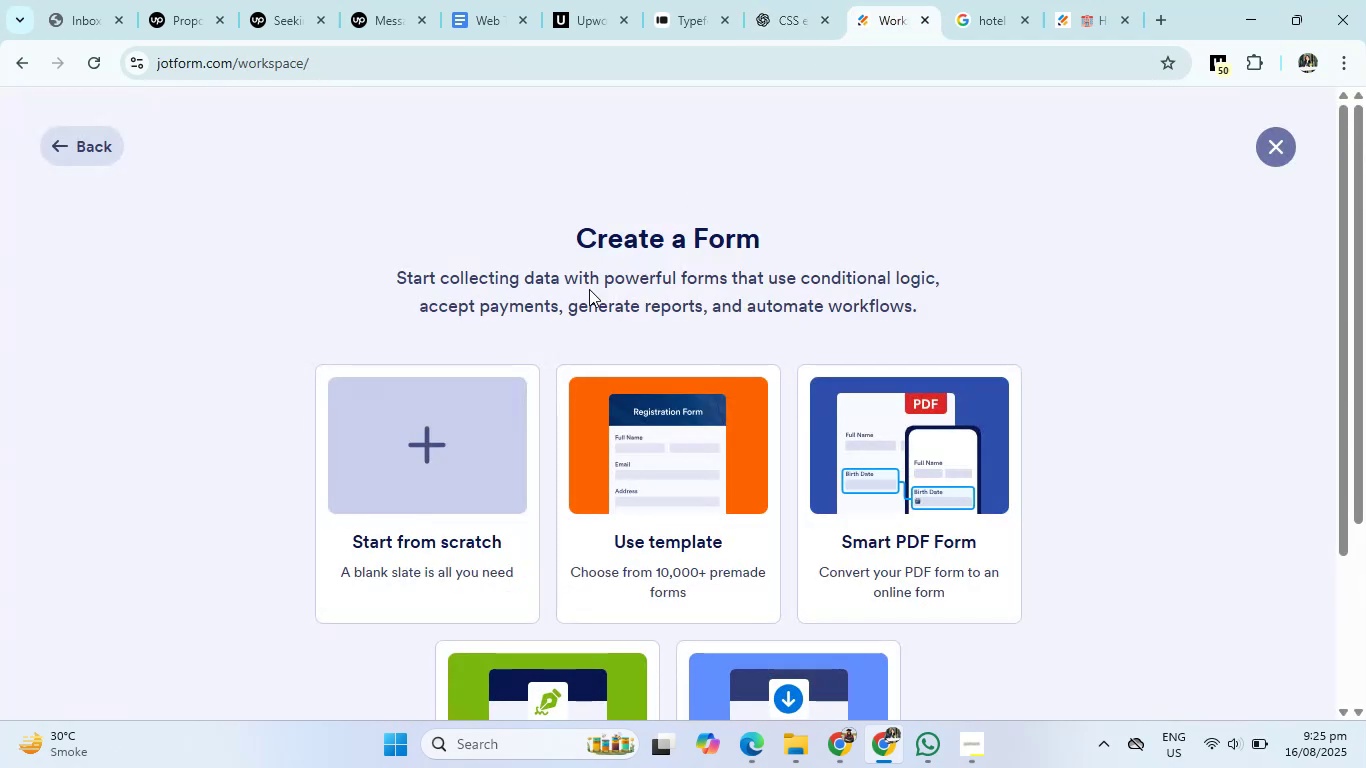 
left_click([461, 439])
 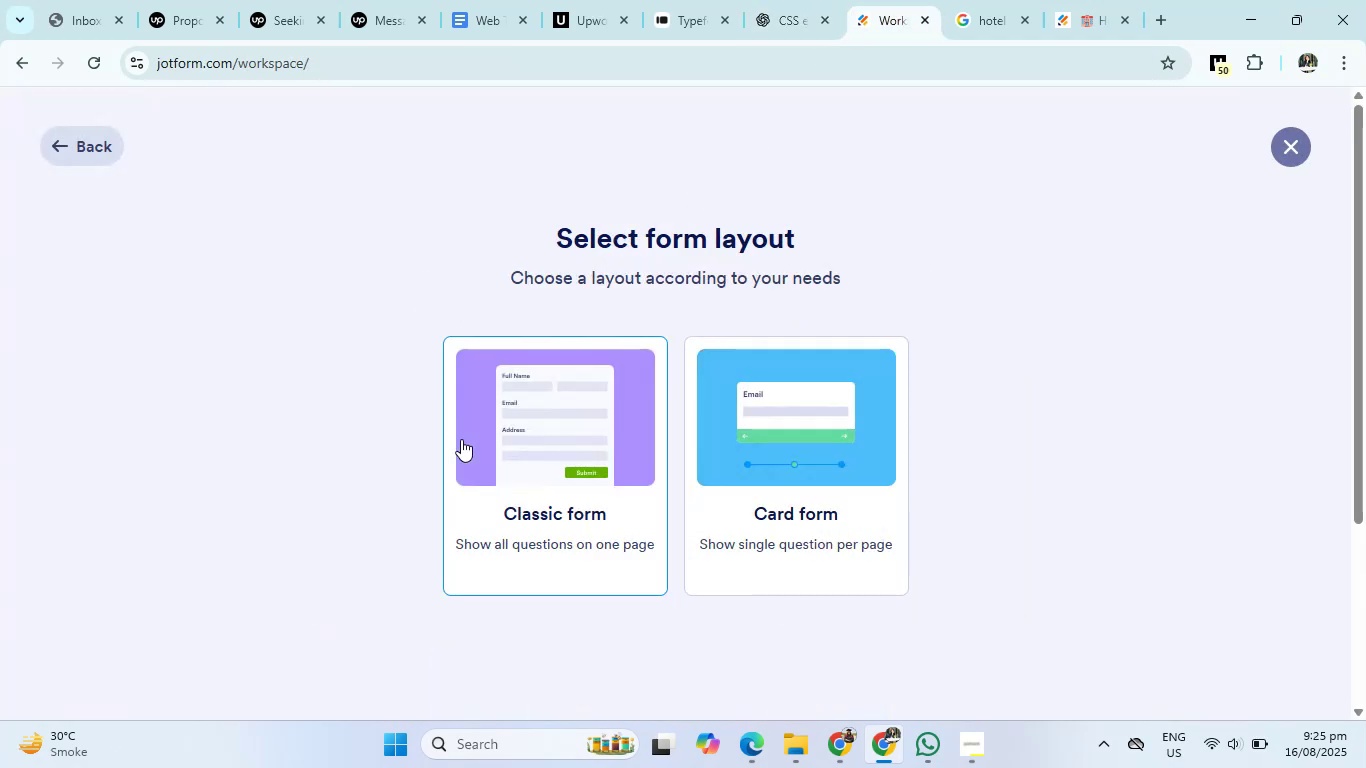 
left_click([551, 426])
 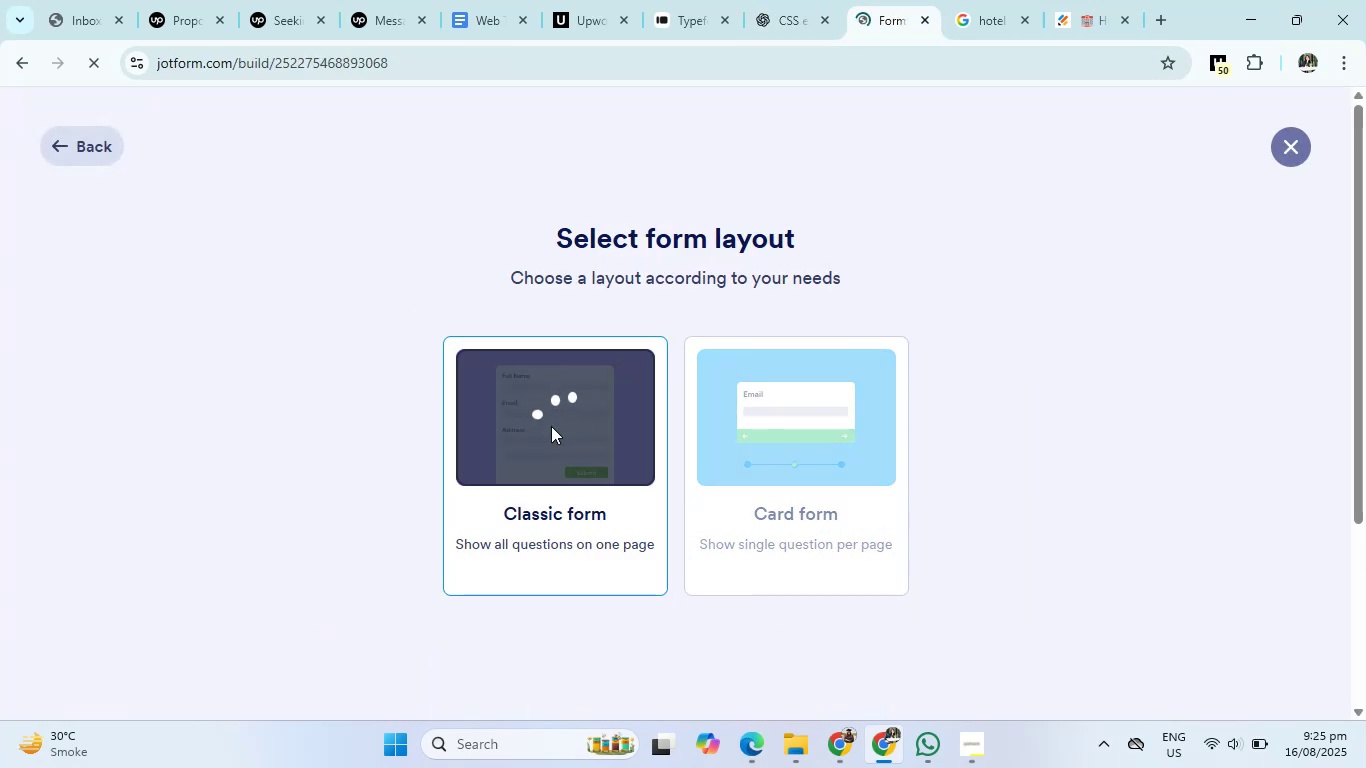 
wait(8.25)
 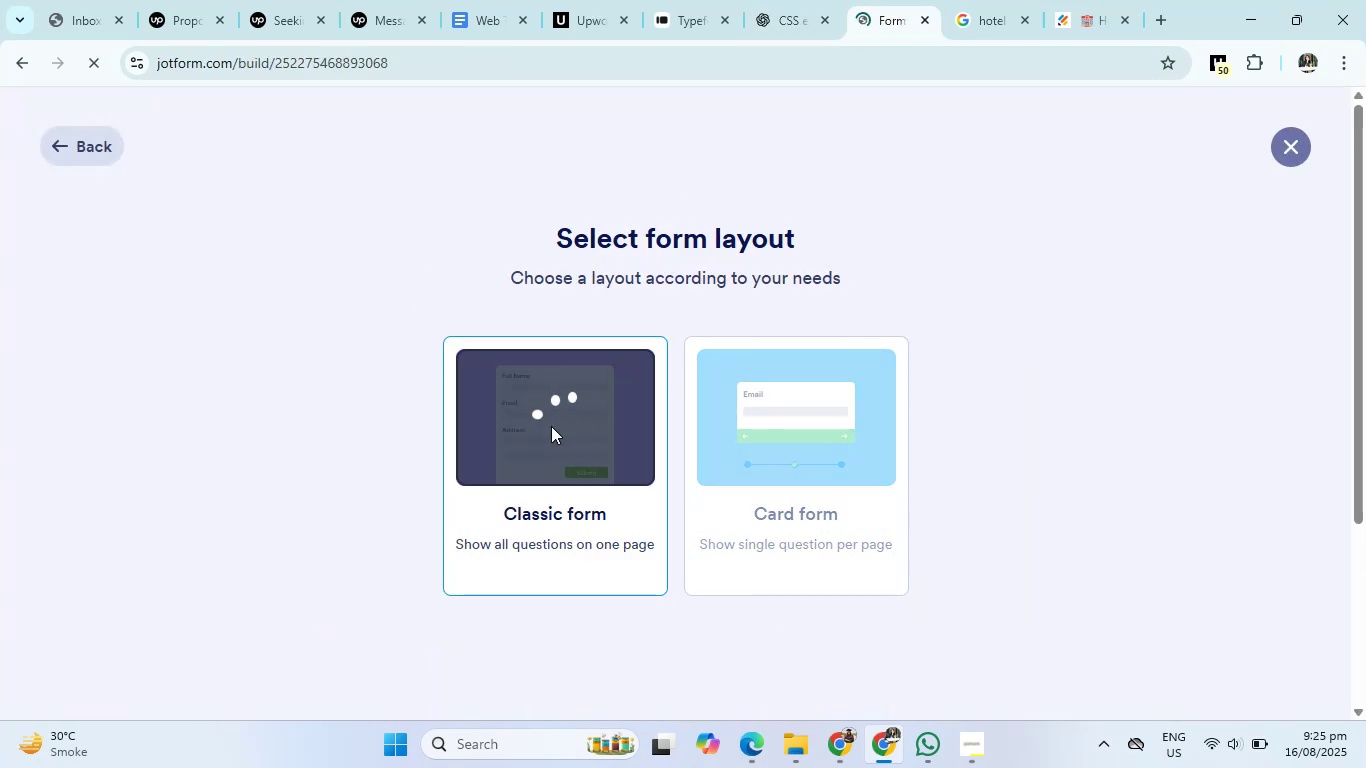 
scroll: coordinate [487, 579], scroll_direction: down, amount: 1.0
 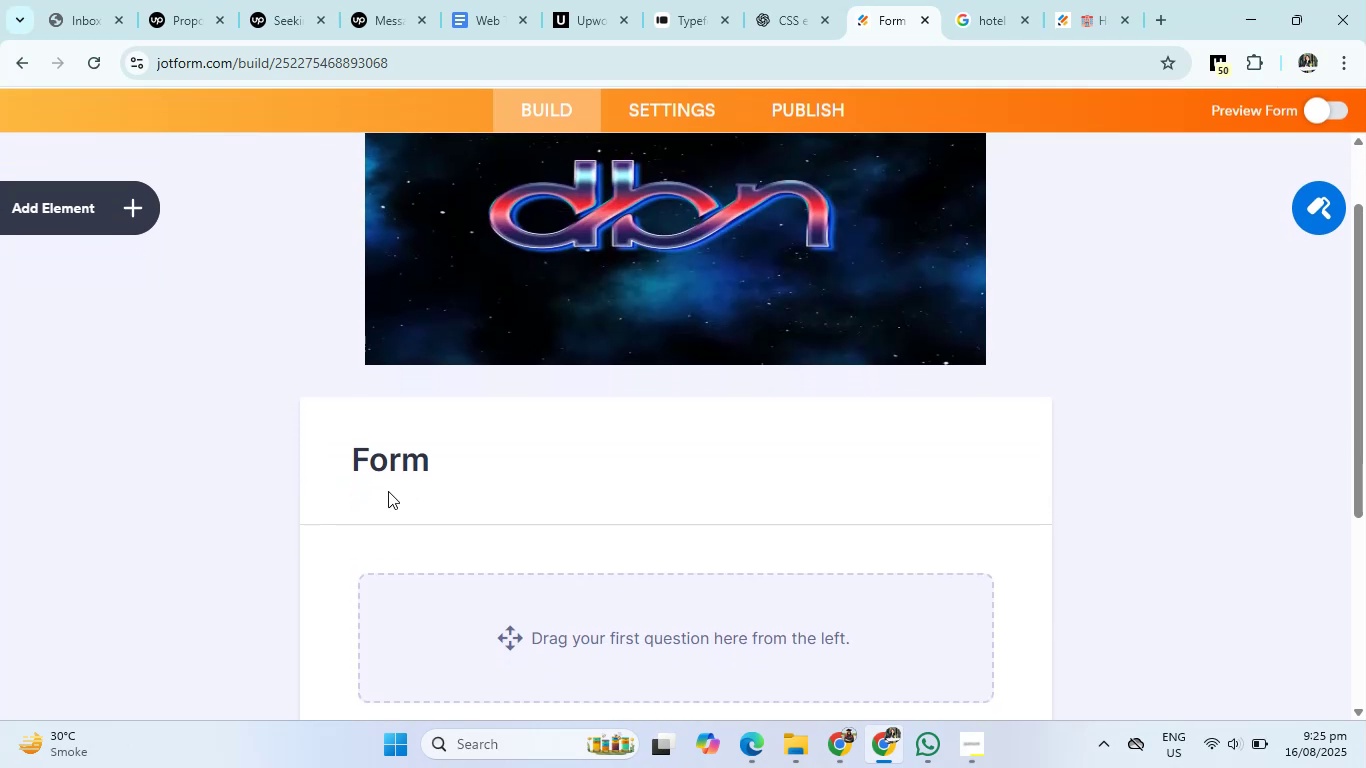 
left_click([400, 454])
 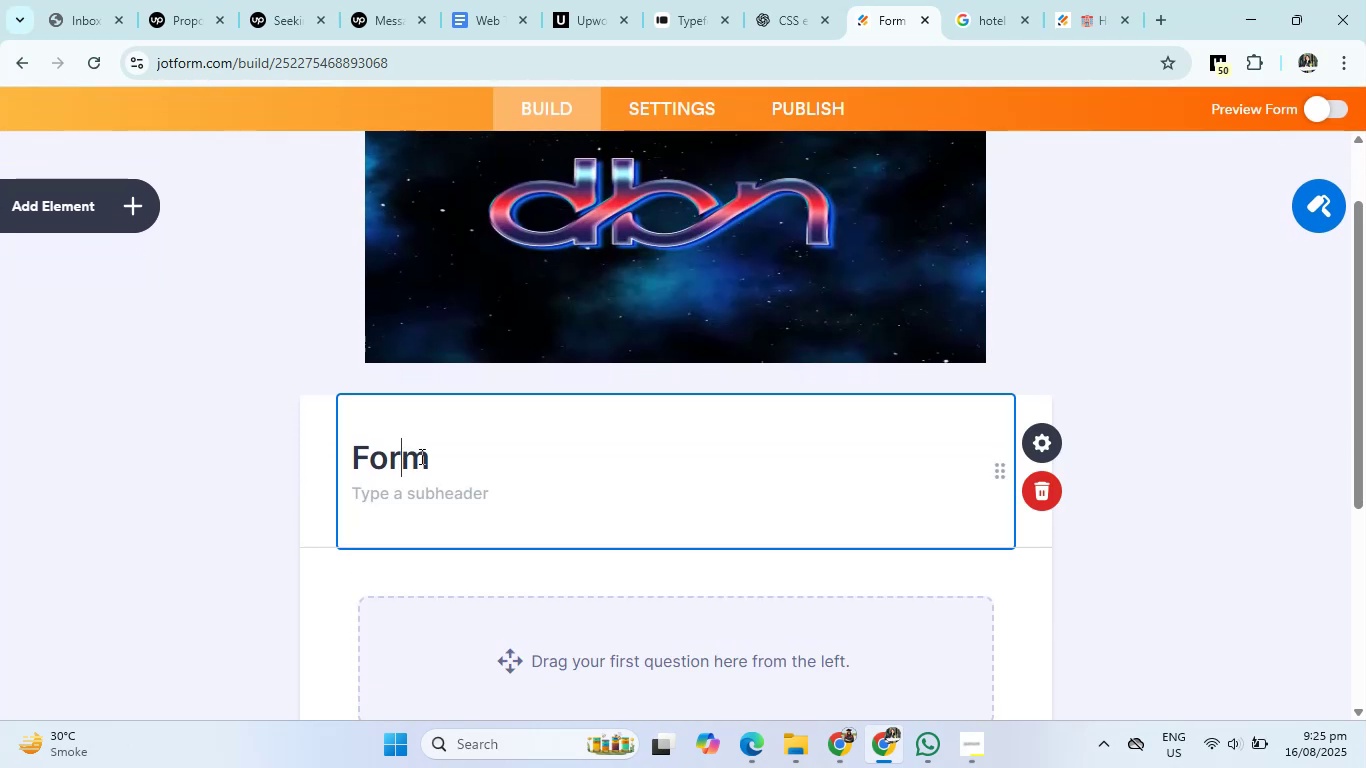 
left_click_drag(start_coordinate=[426, 456], to_coordinate=[350, 469])
 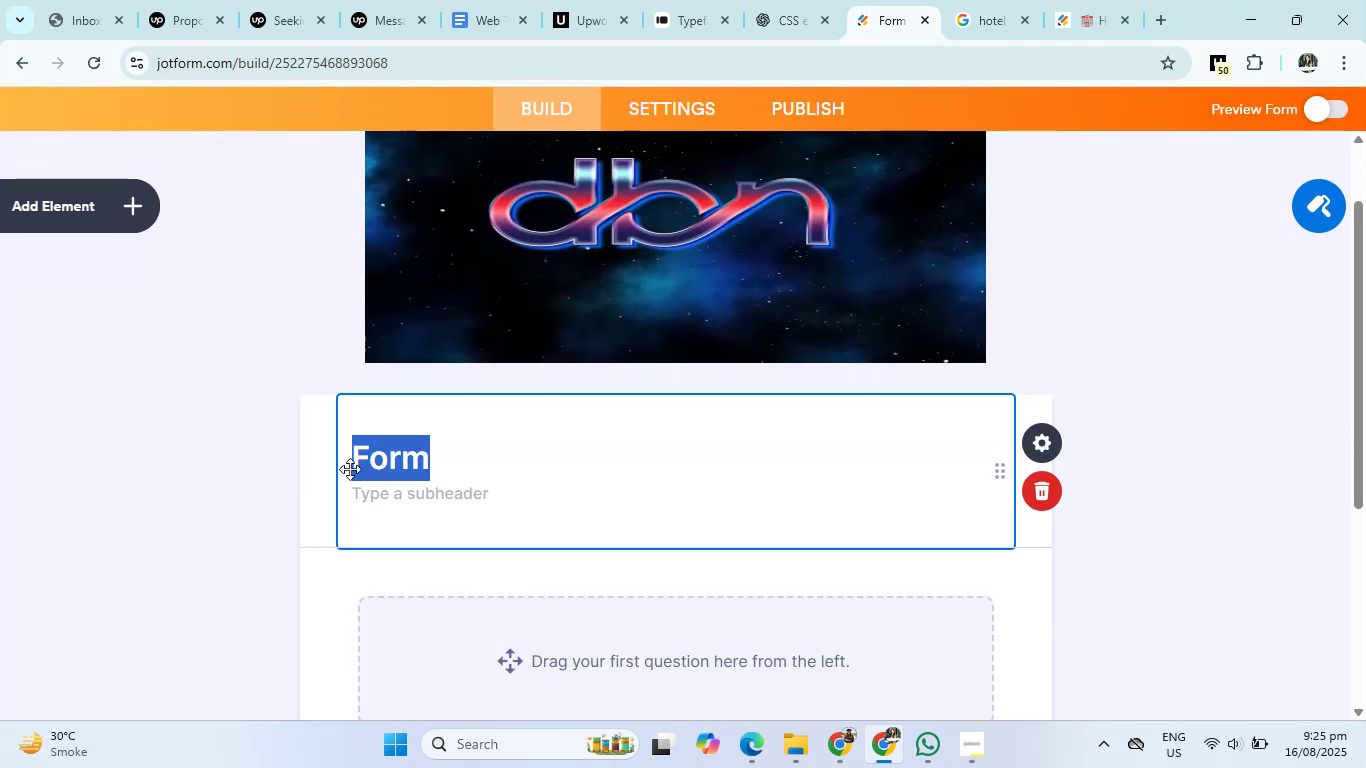 
key(Backspace)
 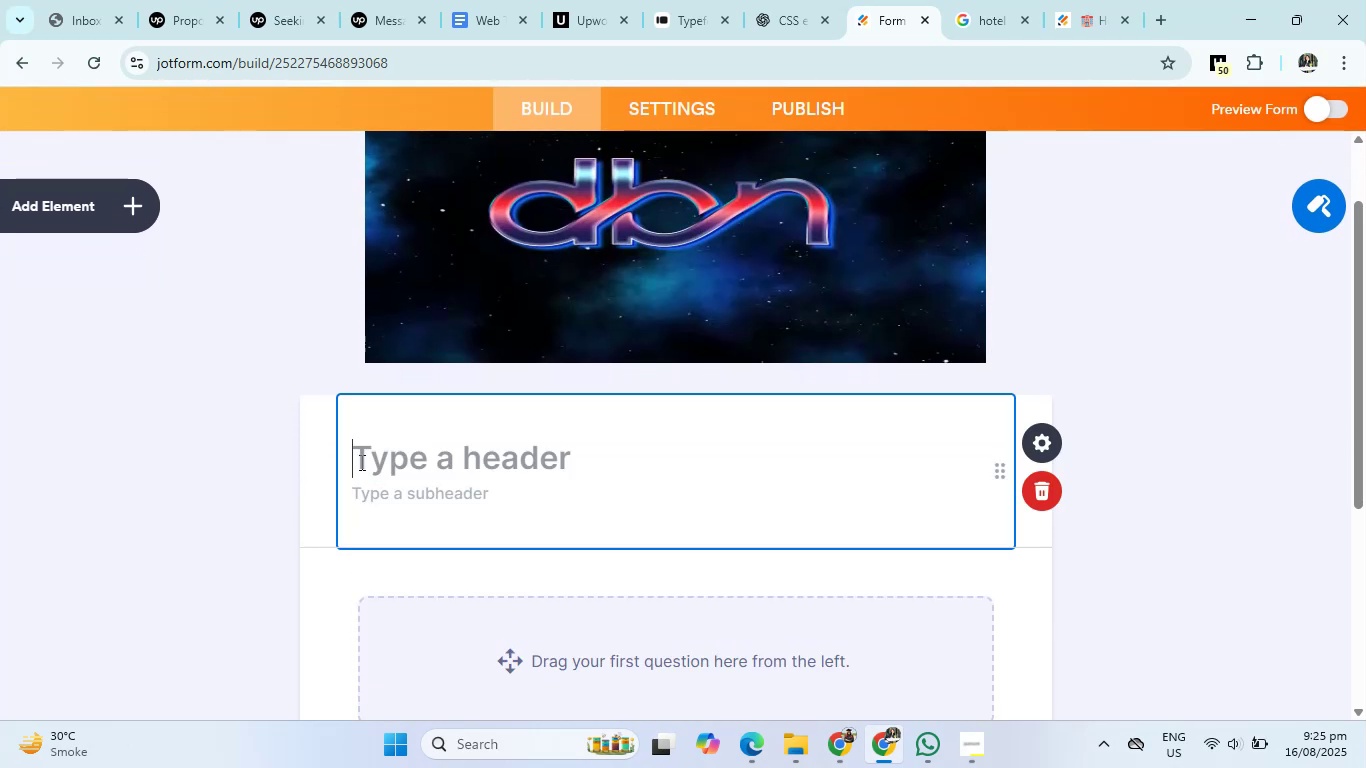 
right_click([363, 460])
 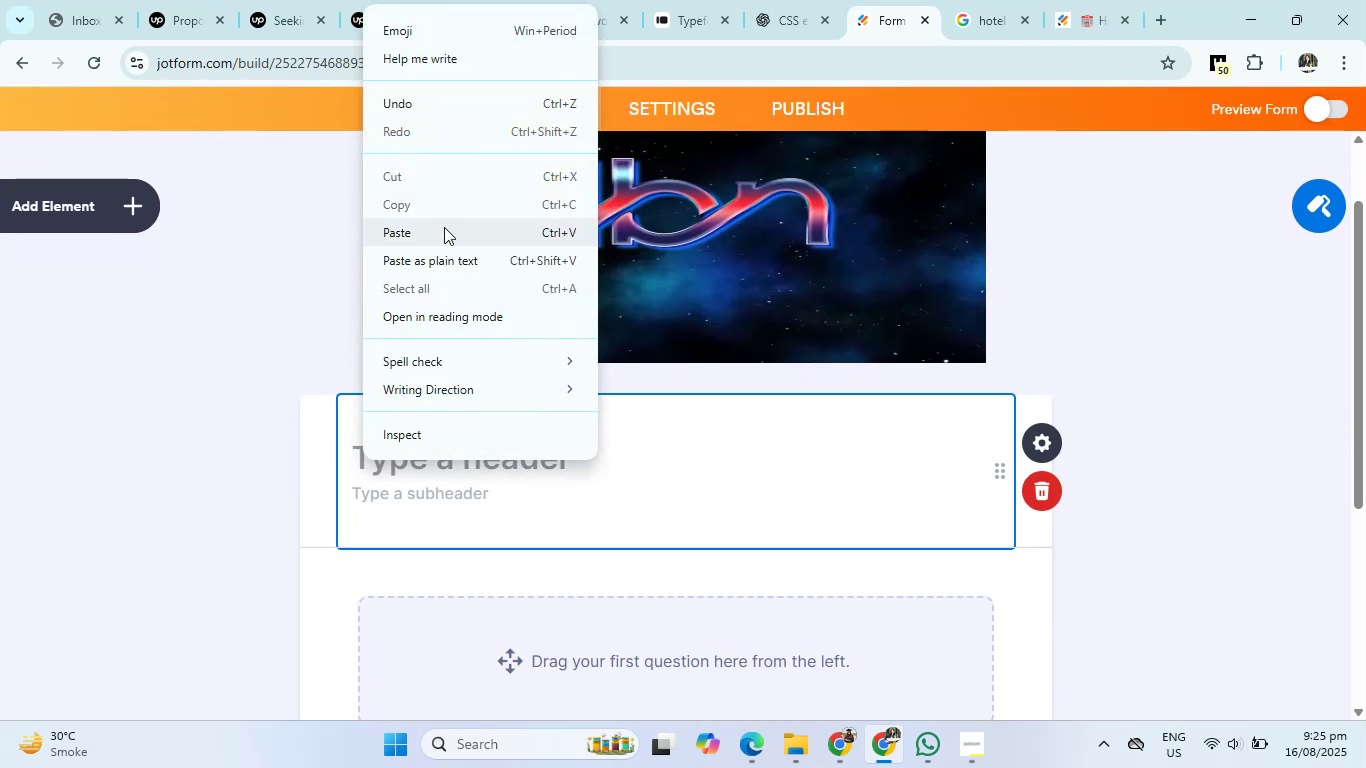 
left_click([444, 218])
 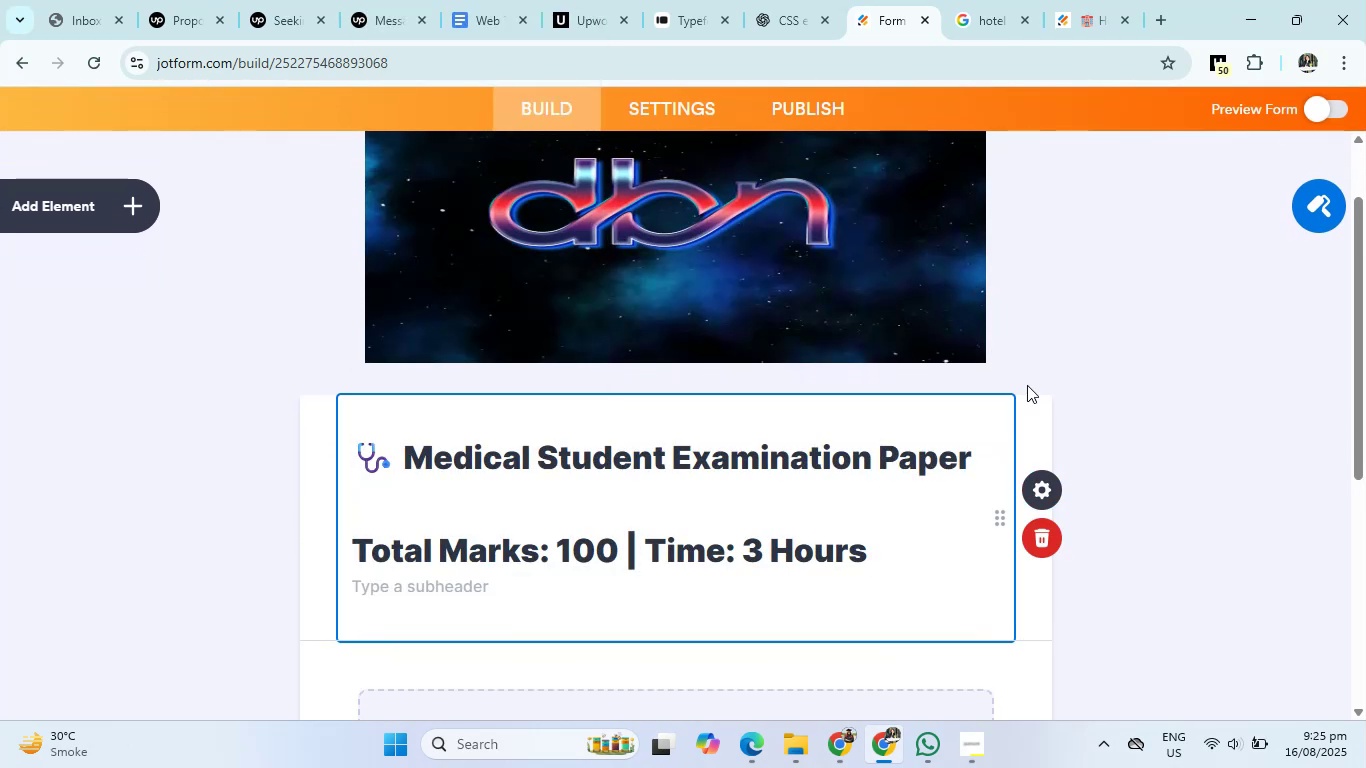 
left_click_drag(start_coordinate=[880, 558], to_coordinate=[348, 553])
 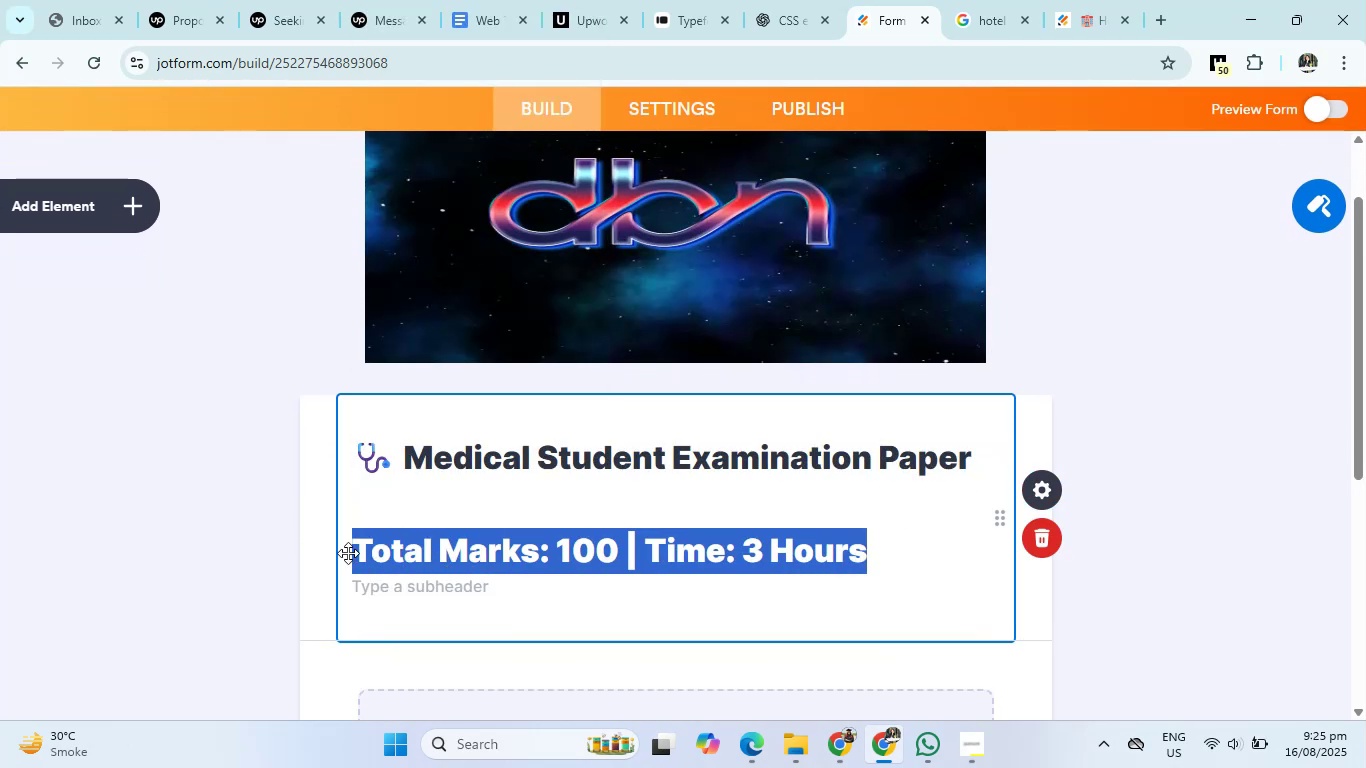 
key(Control+X)
 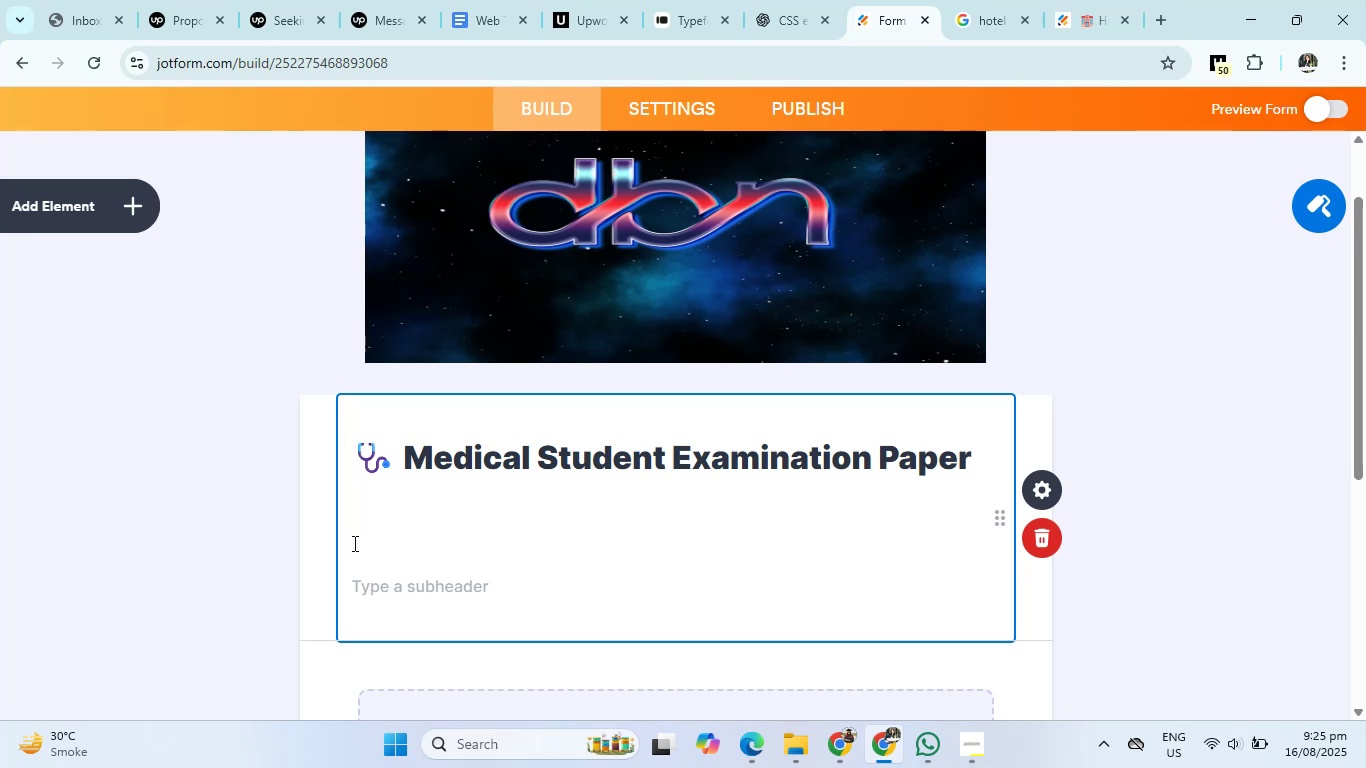 
key(Backspace)
 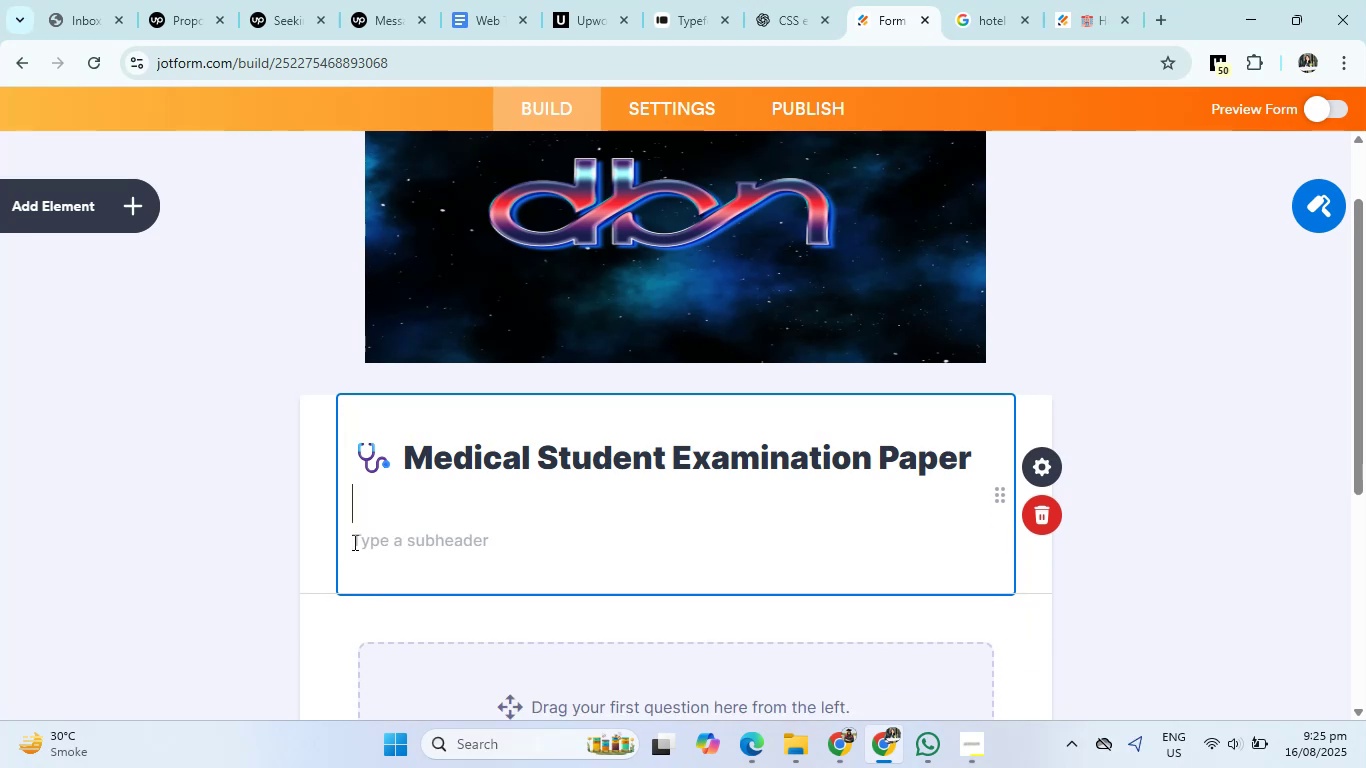 
key(Backspace)
 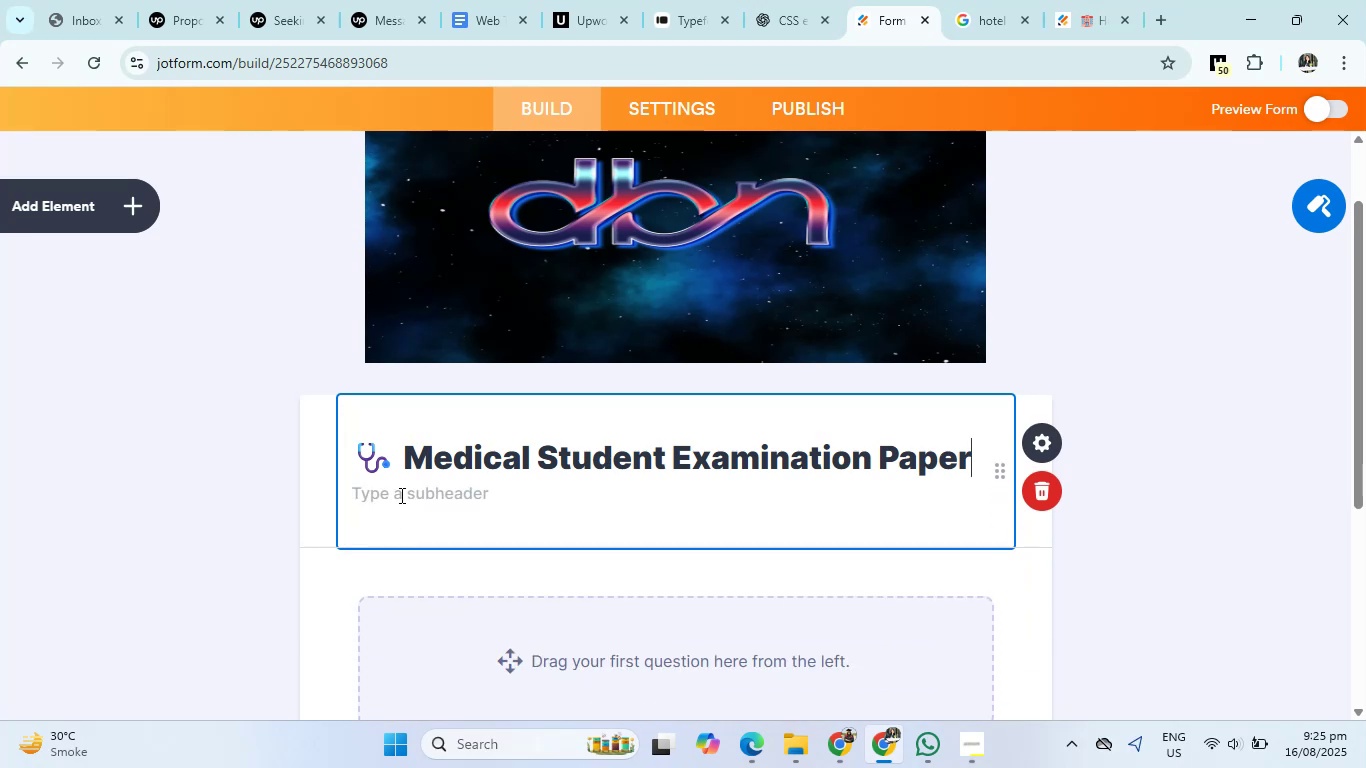 
left_click([400, 494])
 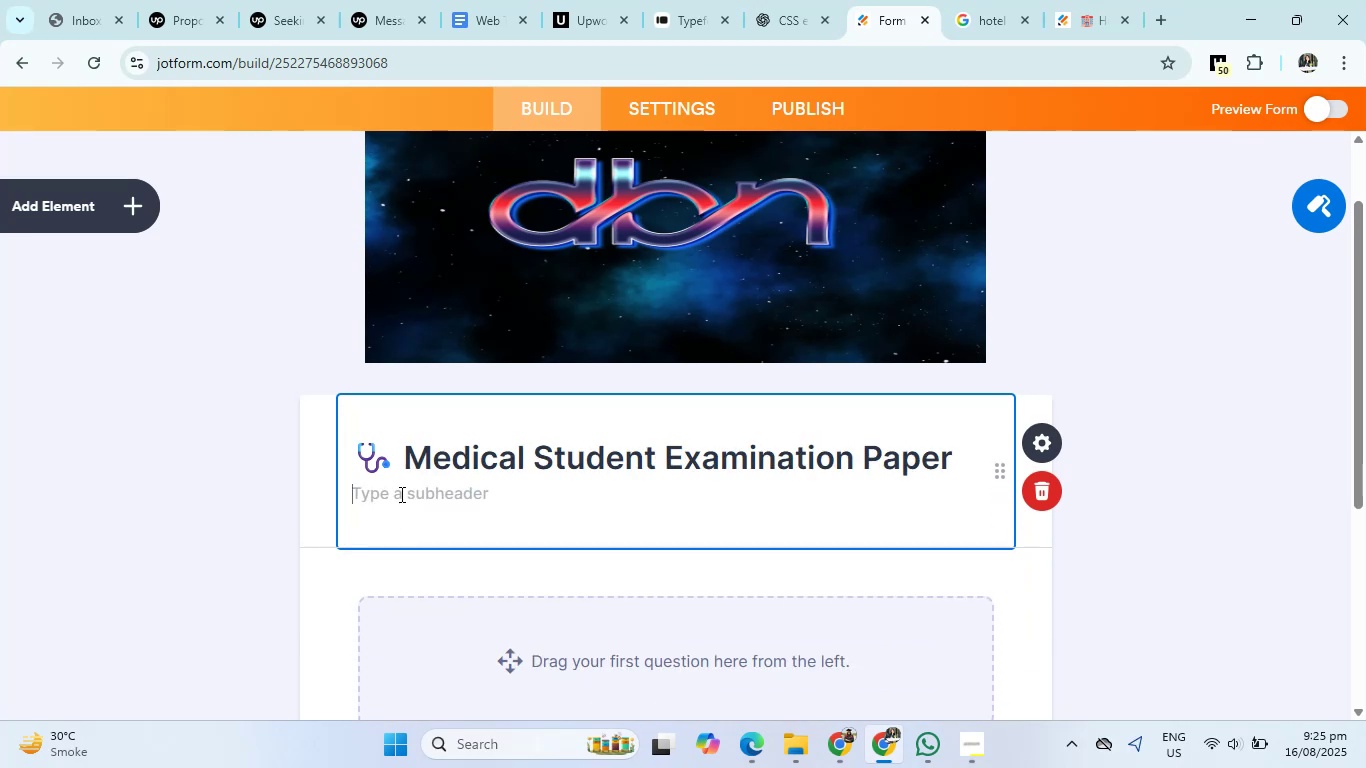 
key(Control+V)
 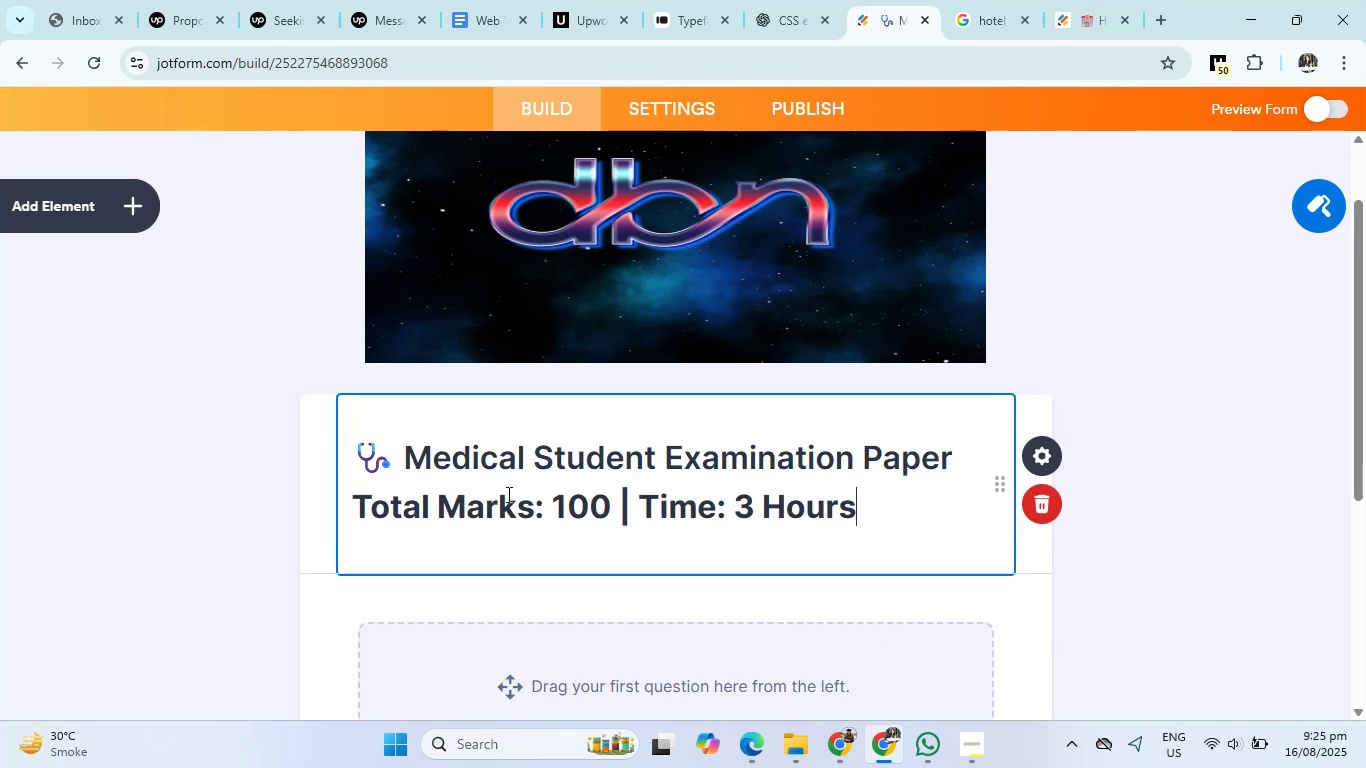 
left_click([1141, 529])
 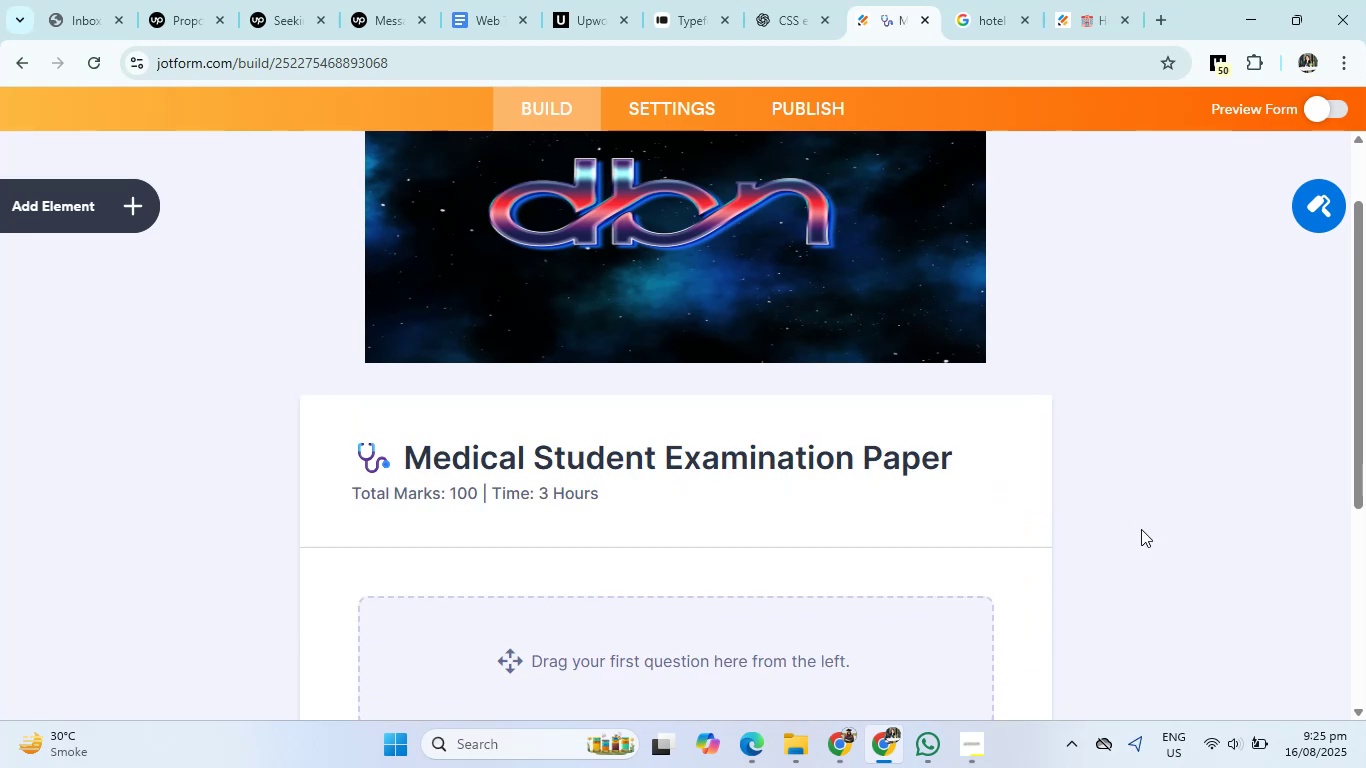 
left_click([1079, 370])
 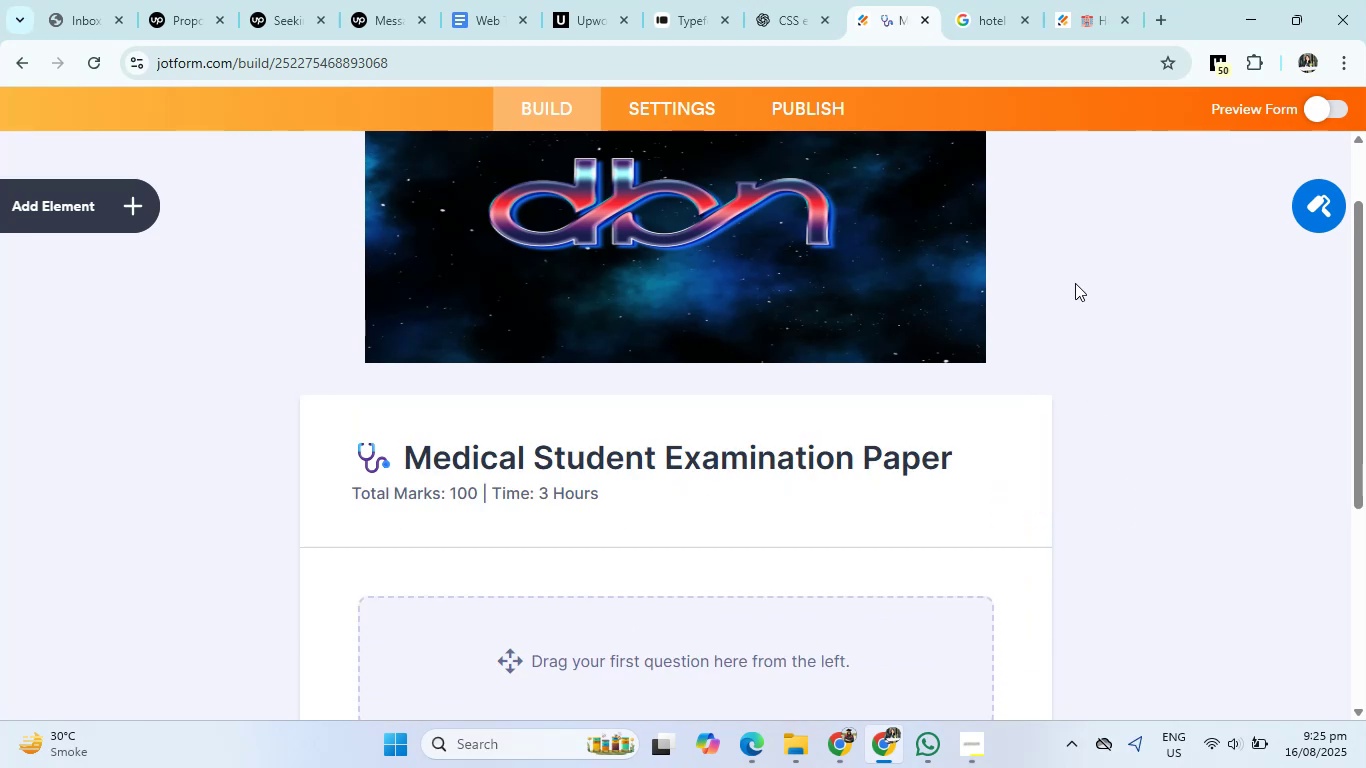 
left_click([934, 270])
 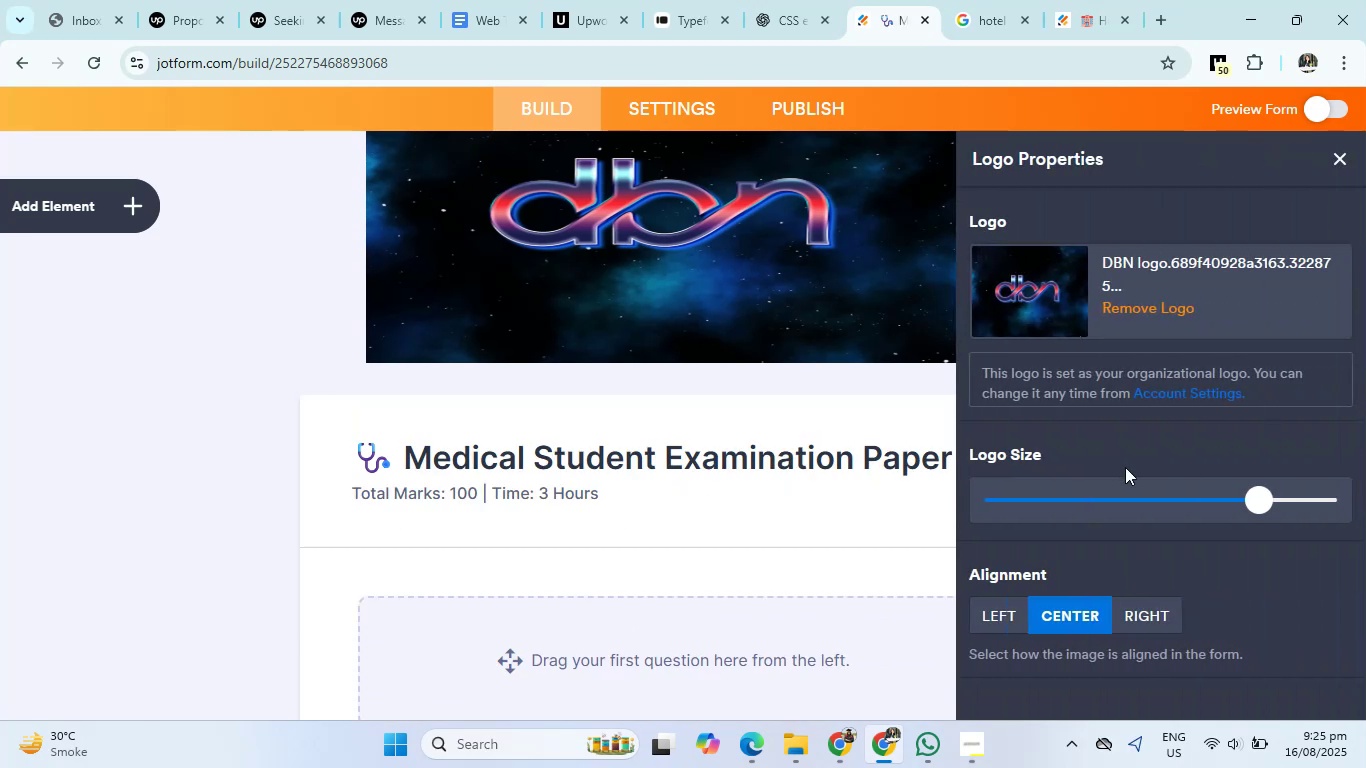 
left_click_drag(start_coordinate=[1257, 496], to_coordinate=[1032, 510])
 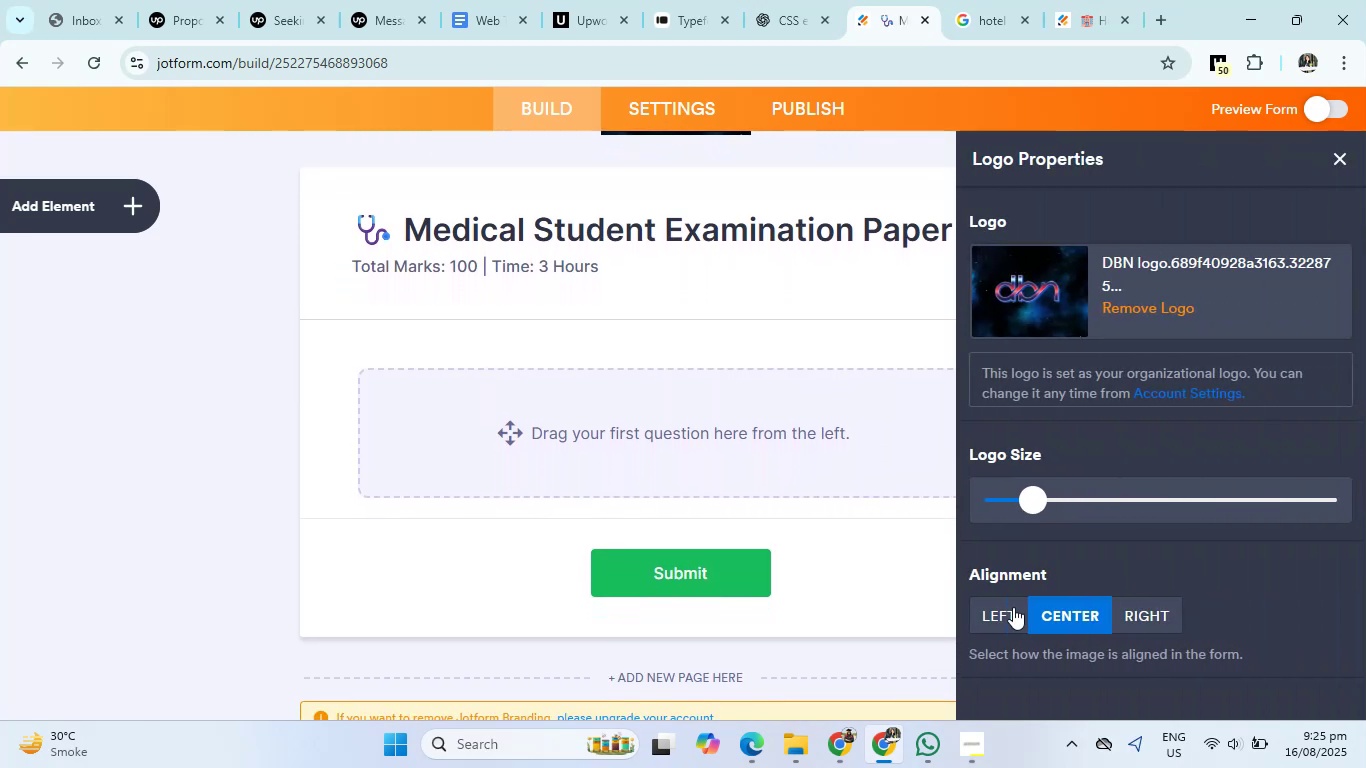 
left_click([1012, 613])
 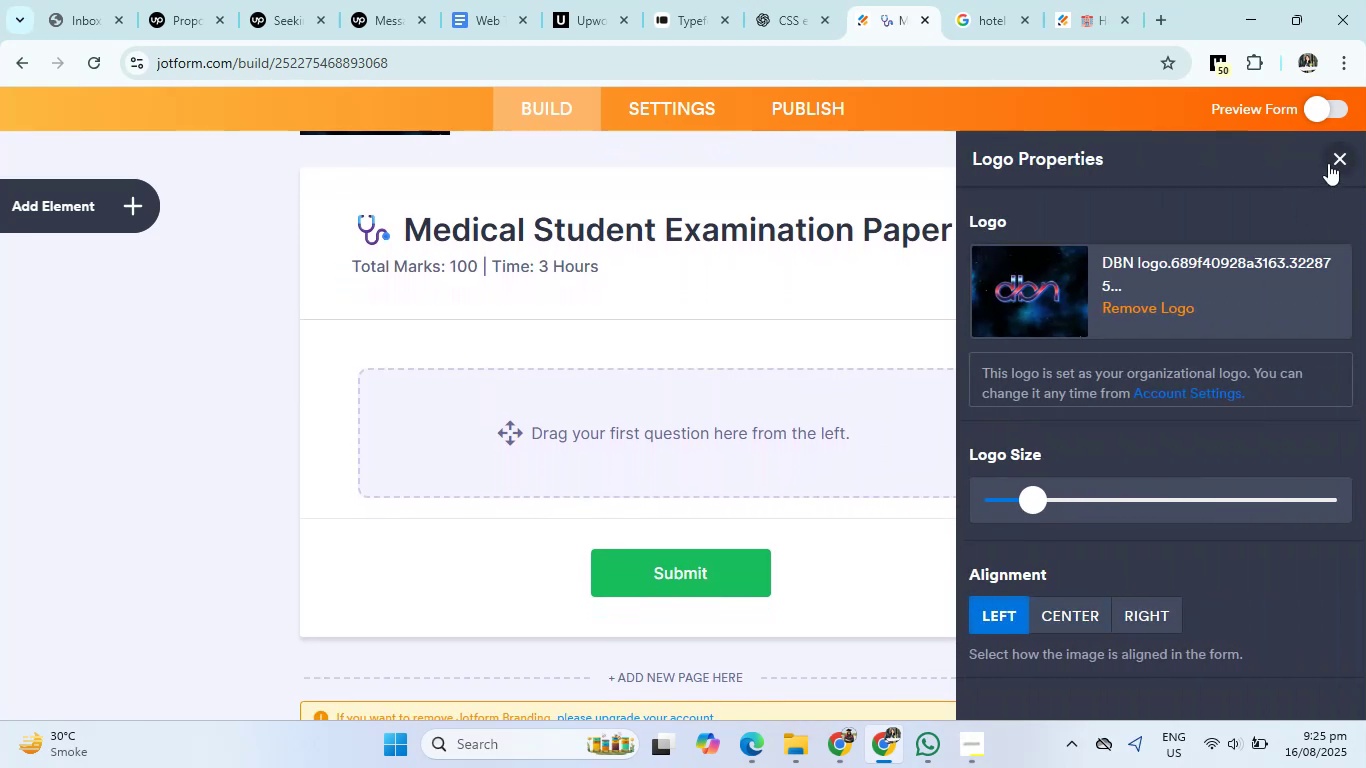 
scroll: coordinate [1249, 480], scroll_direction: down, amount: 3.0
 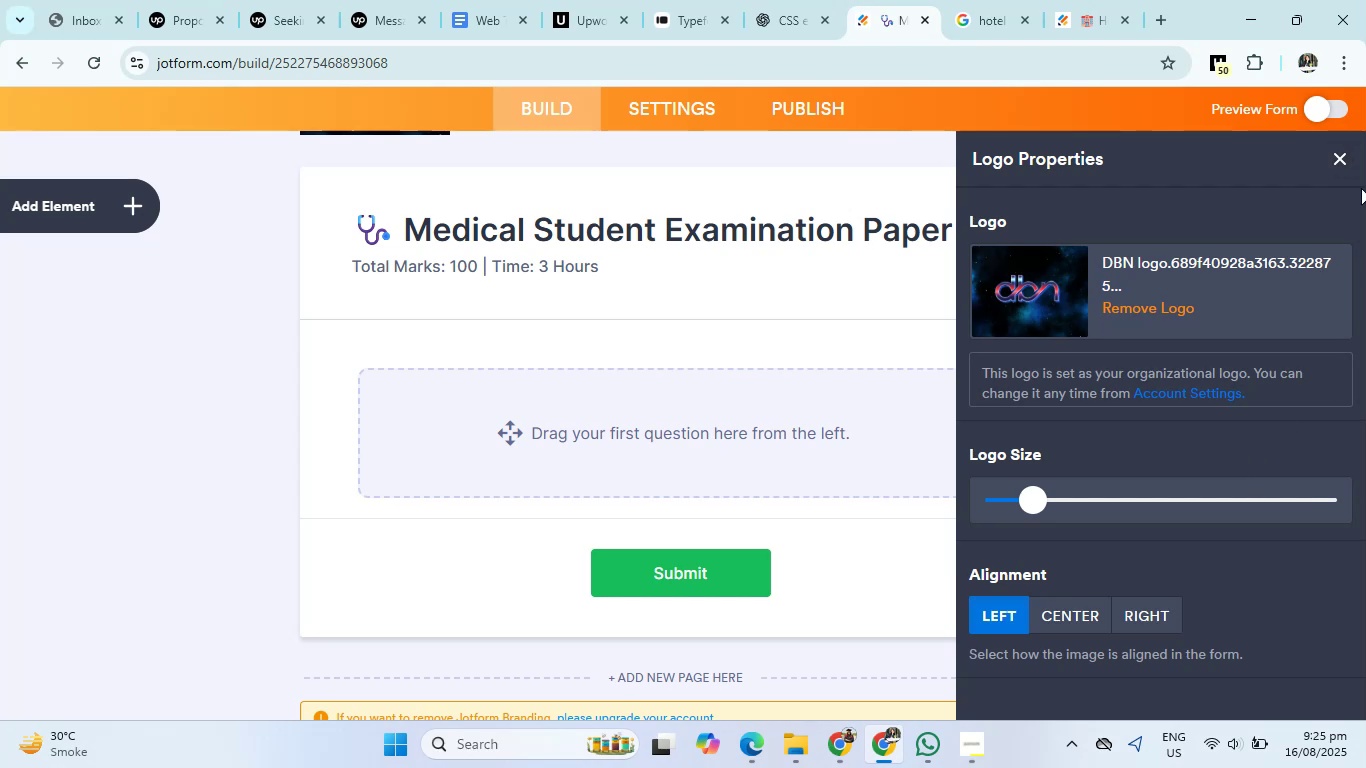 
left_click([1341, 153])
 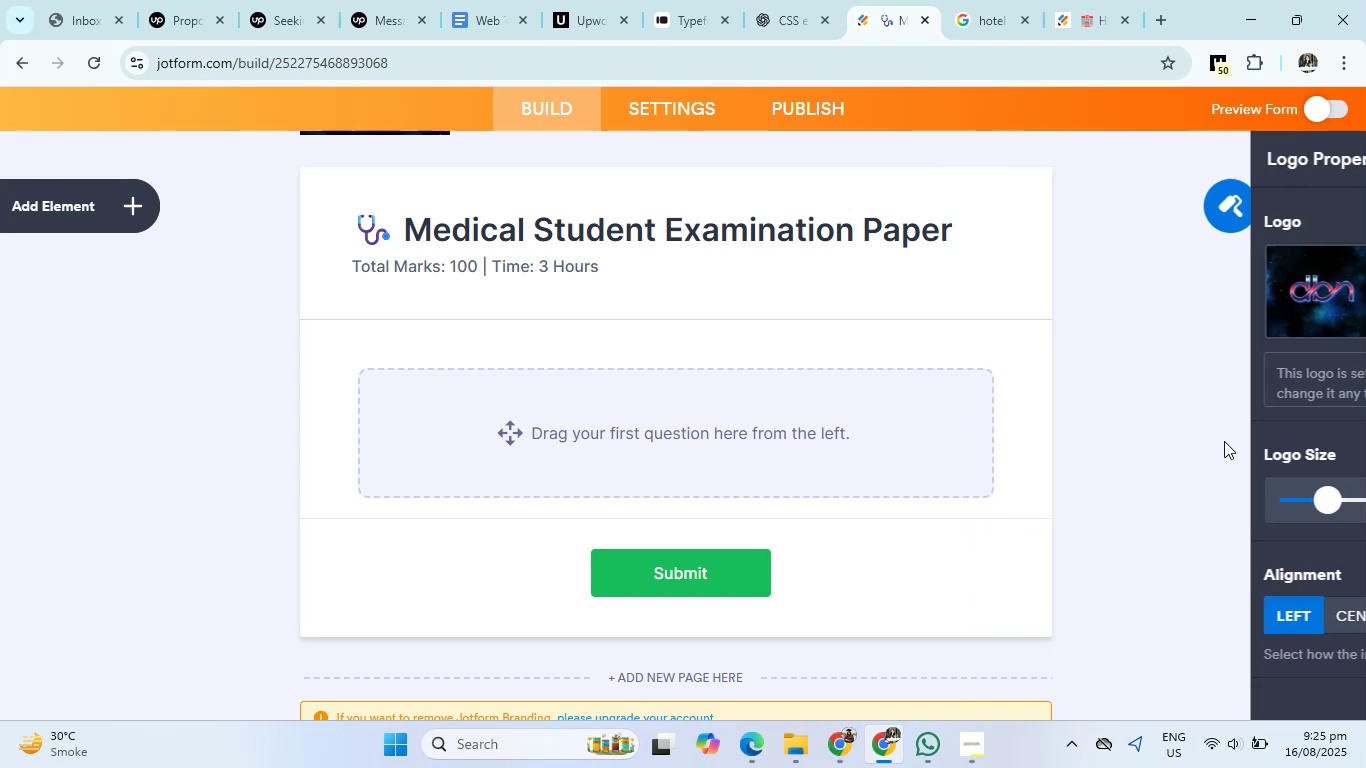 
left_click([1218, 456])
 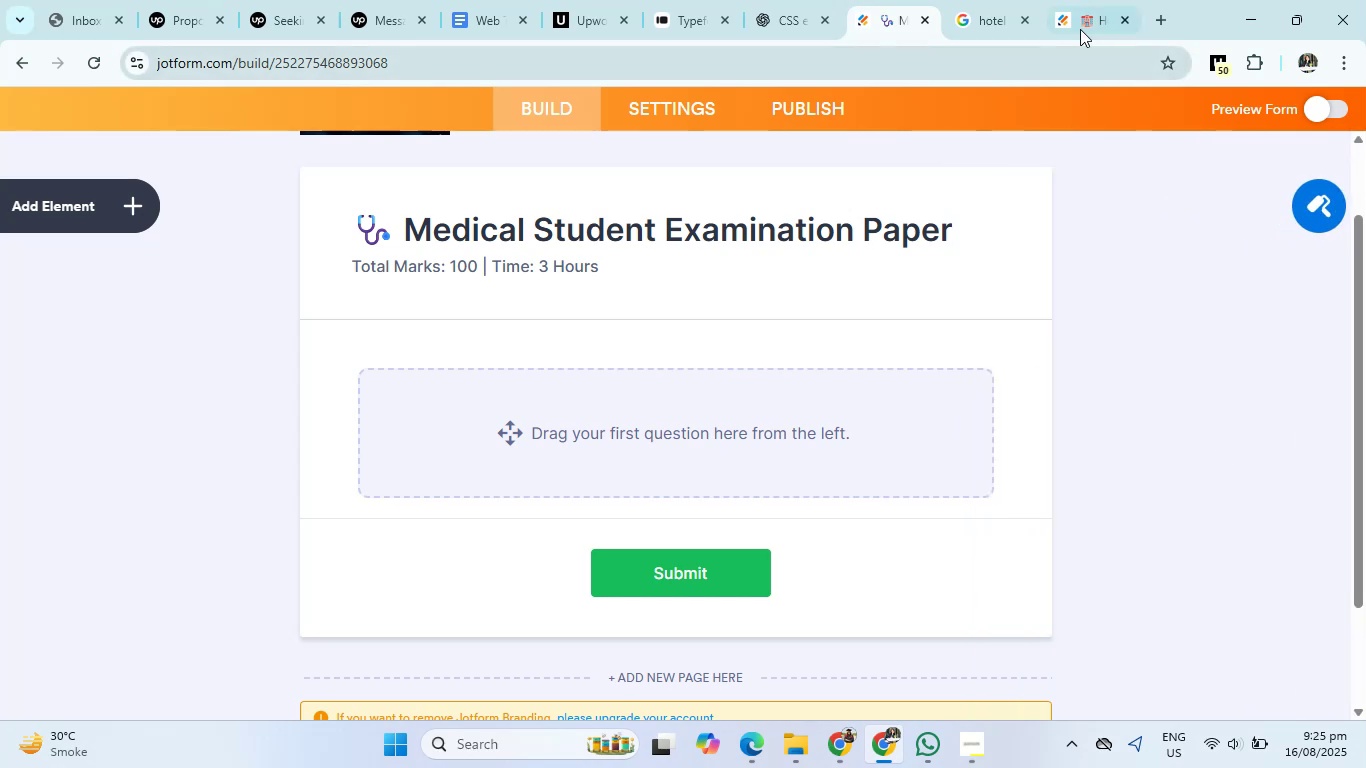 
left_click([1001, 5])
 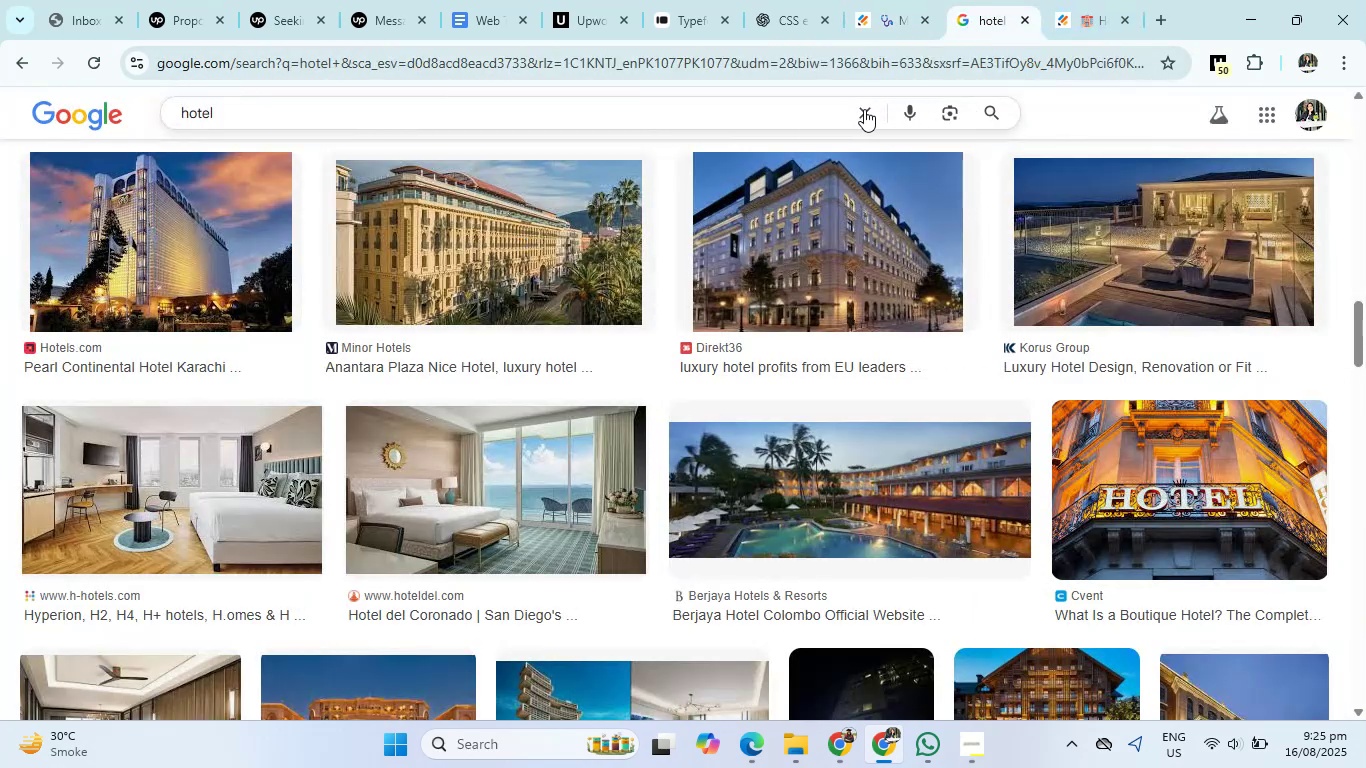 
double_click([824, 123])
 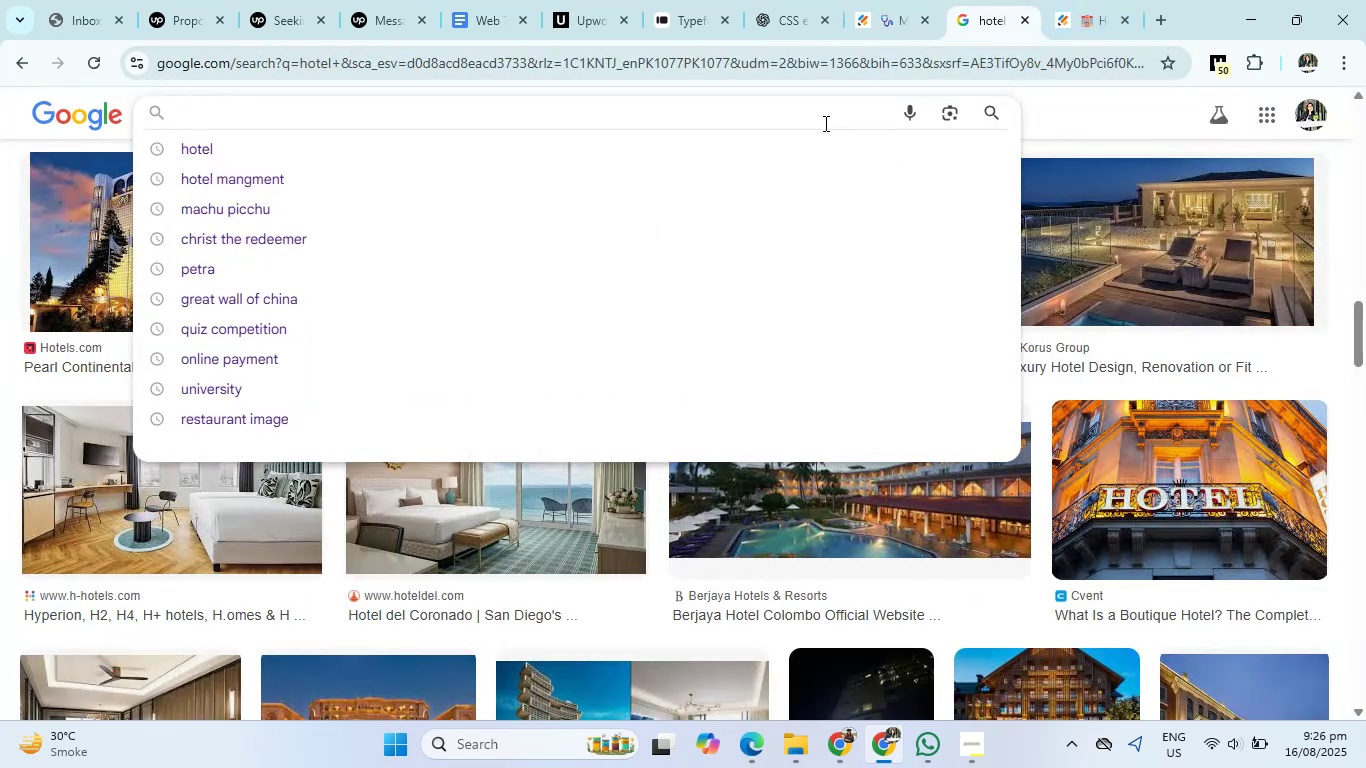 
type(Hospital)
 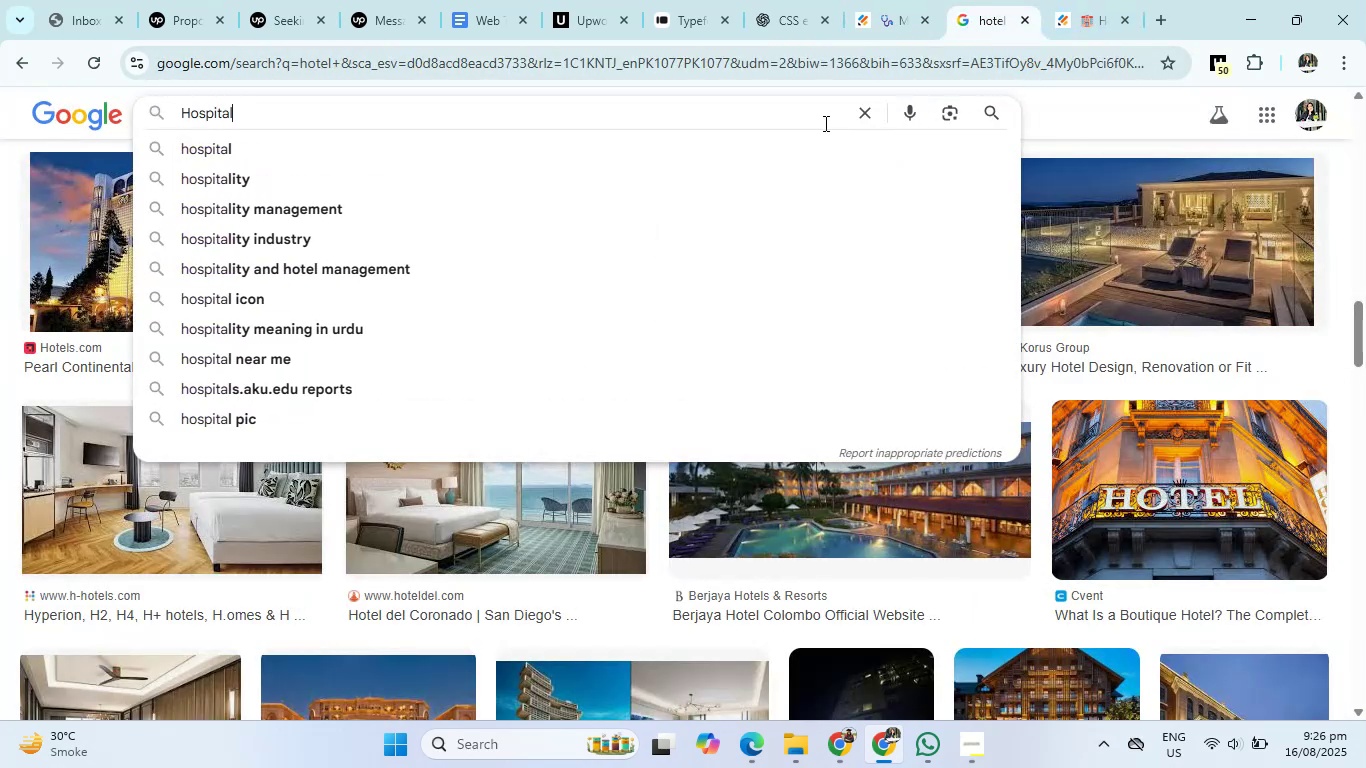 
key(Enter)
 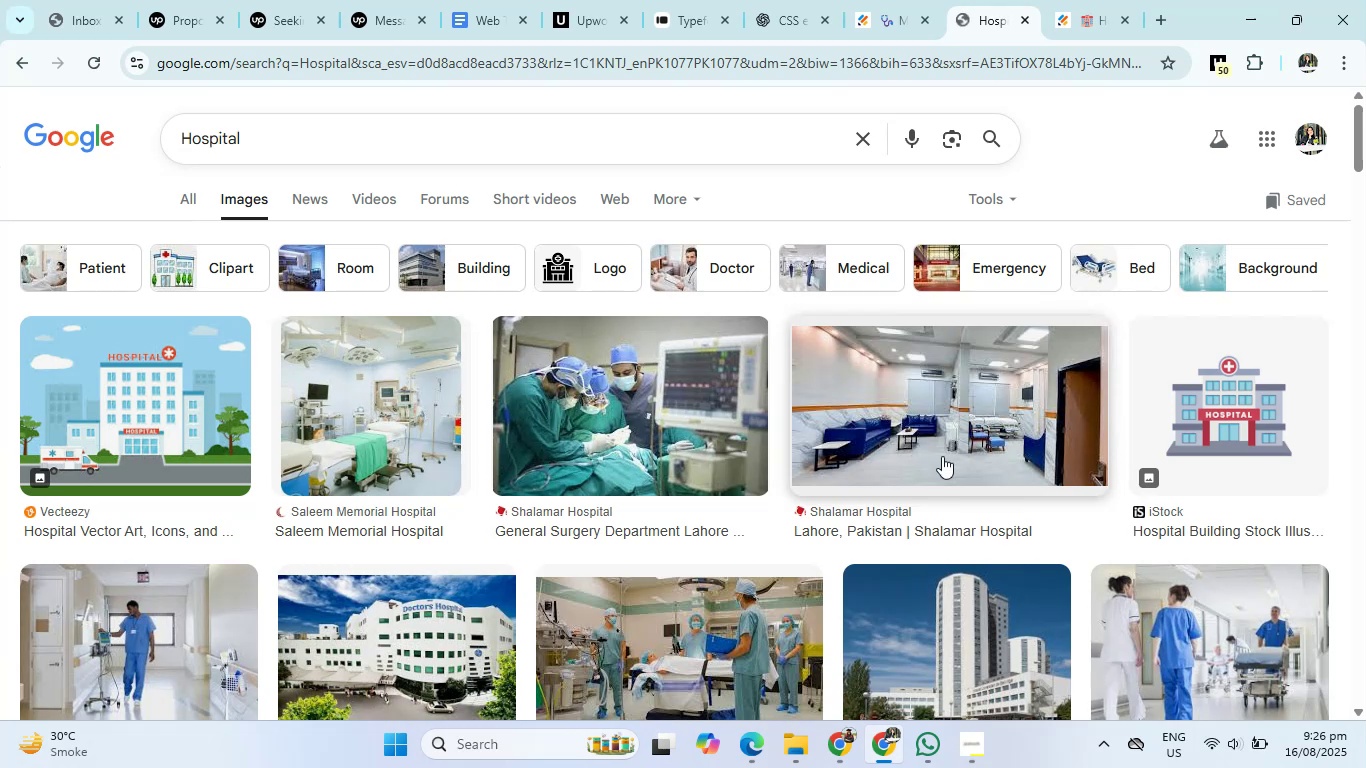 
scroll: coordinate [1062, 573], scroll_direction: down, amount: 5.0
 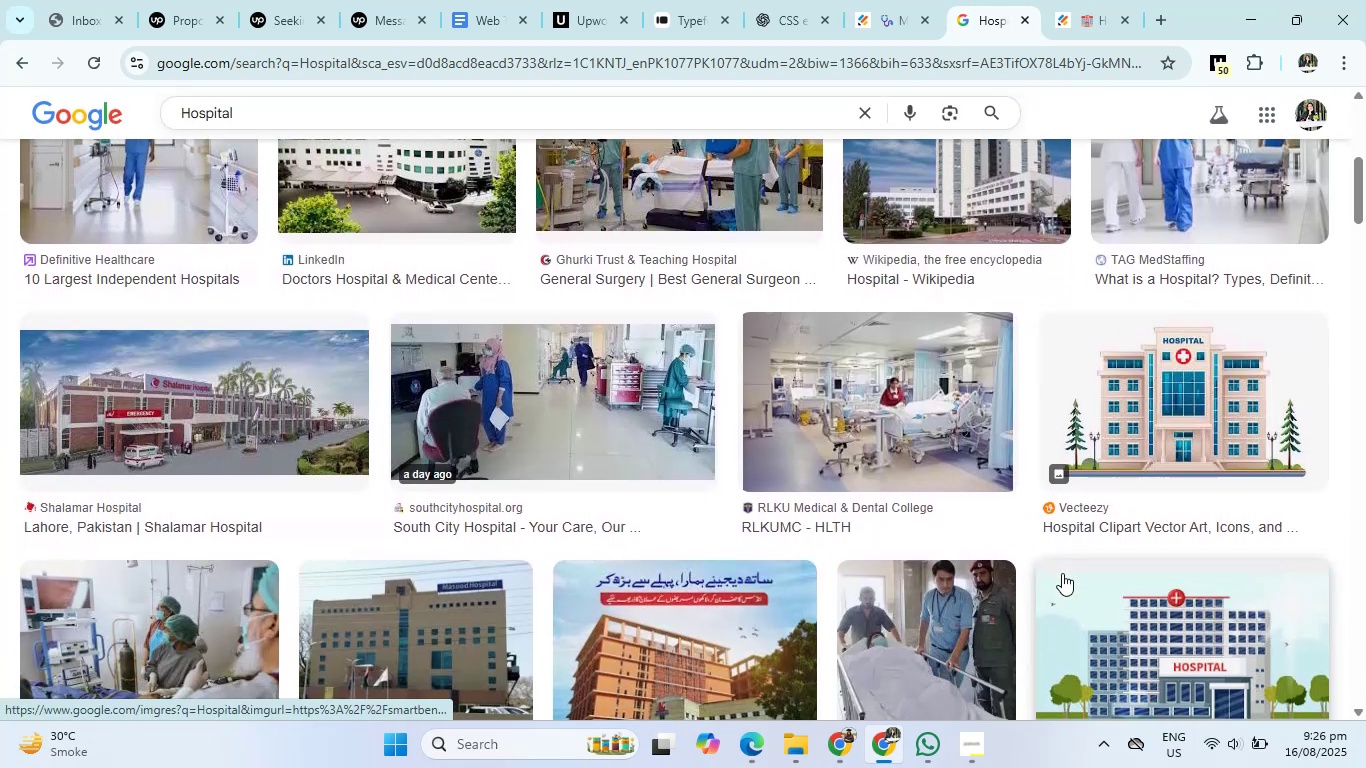 
scroll: coordinate [1062, 573], scroll_direction: none, amount: 0.0
 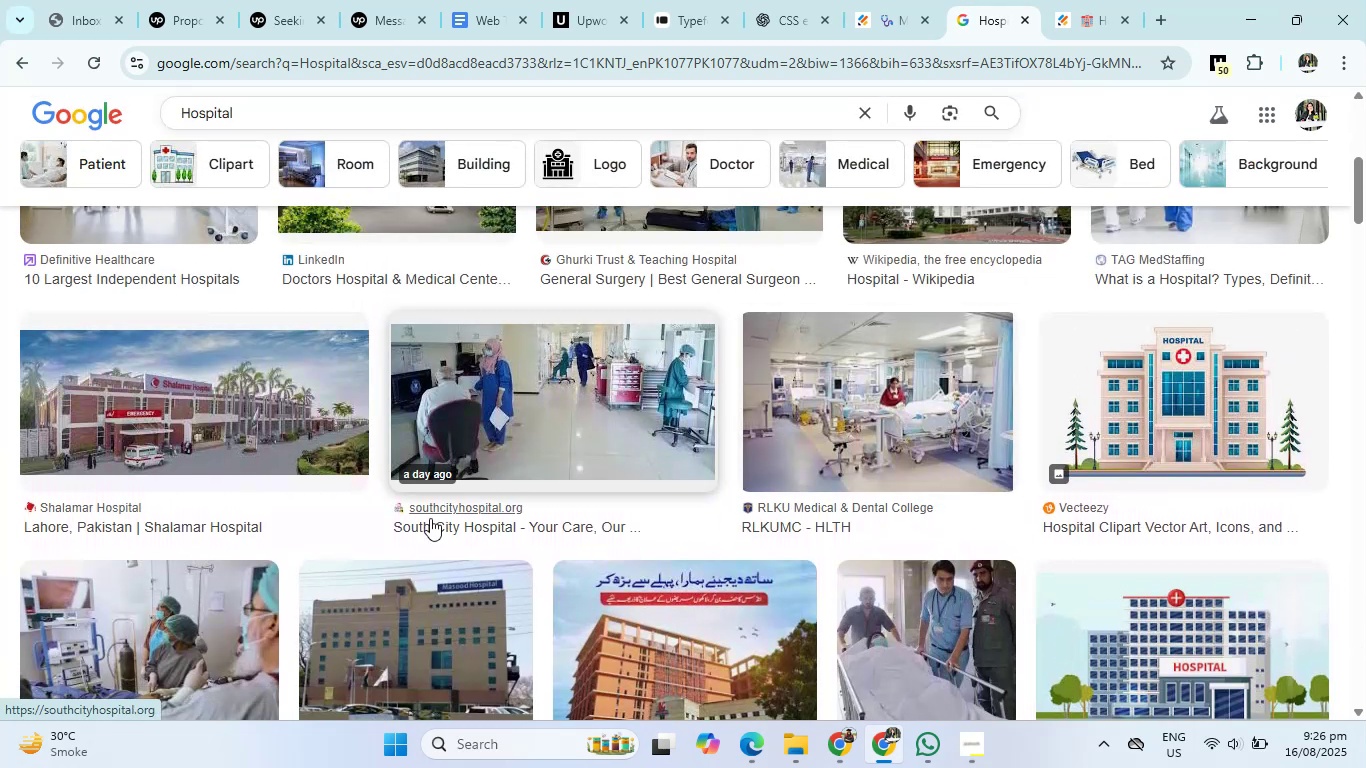 
left_click([601, 412])
 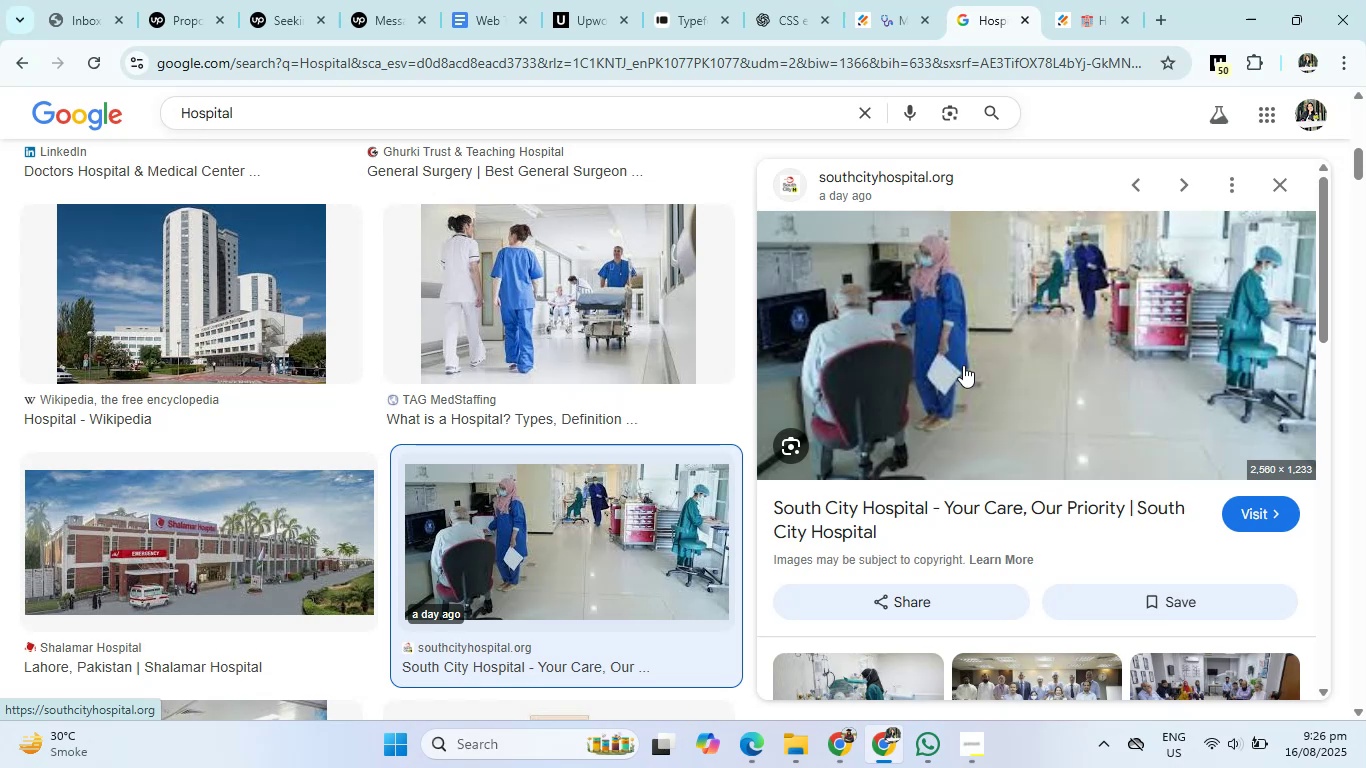 
wait(6.18)
 